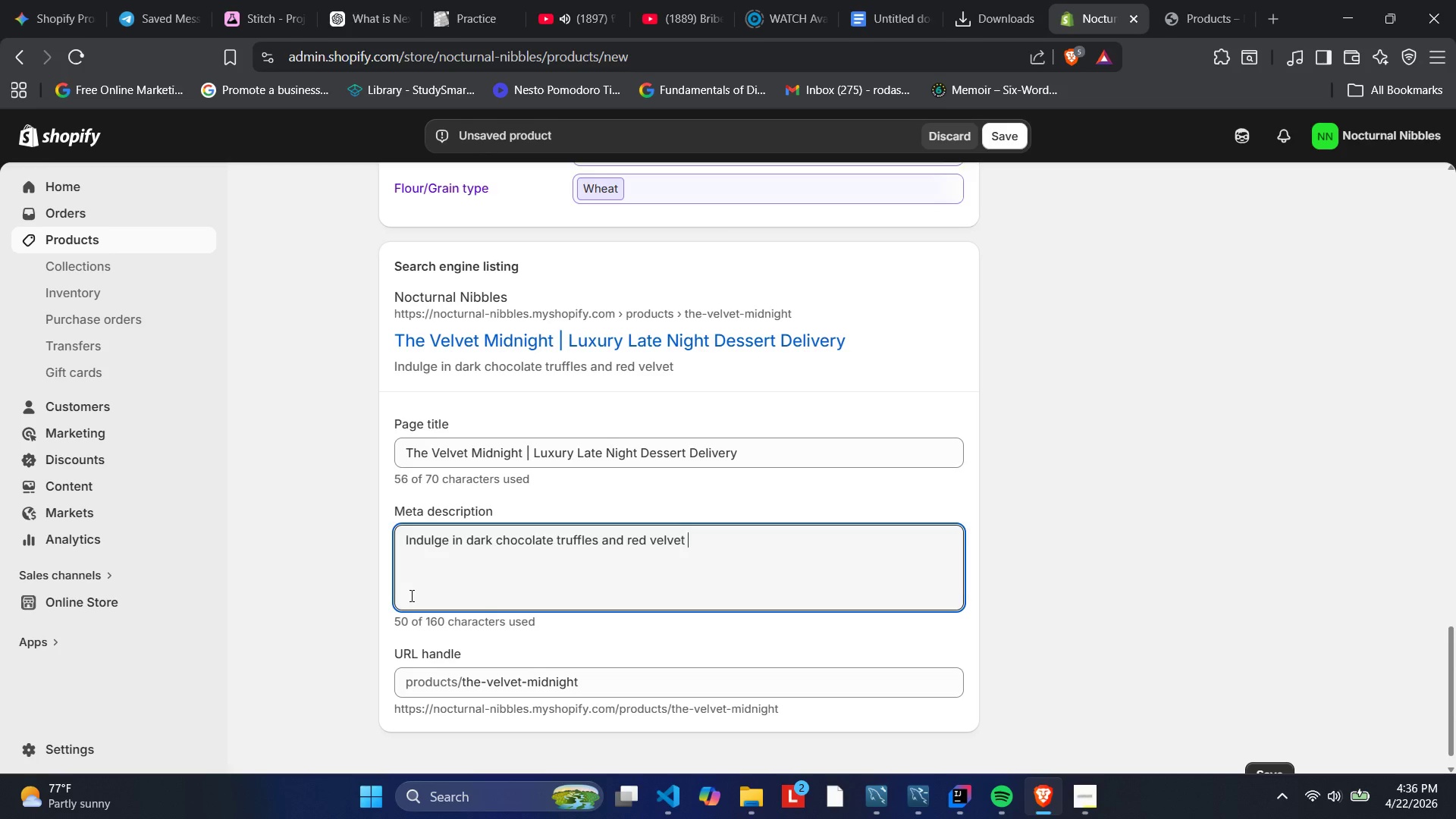 
type(macarons. R)
key(Backspace)
type(The Velvet Midnight is the premir choice for )
key(Backspace)
type( luxury dessert delivery between 9 PM A)
key(Backspace)
type(nd )
key(Backspace)
key(Backspace)
key(Backspace)
type(and 3 AM.)
 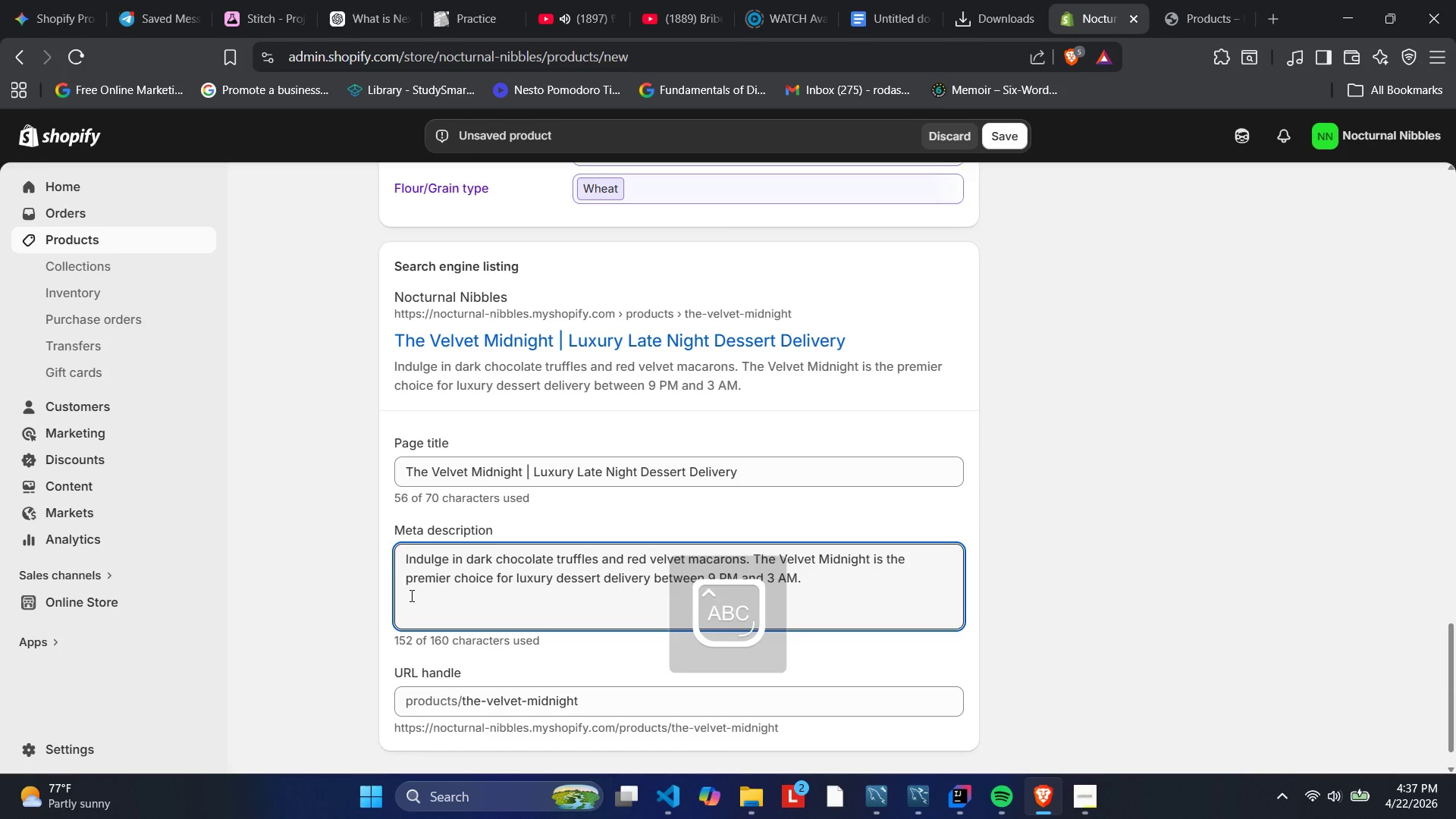 
wait(7.7)
 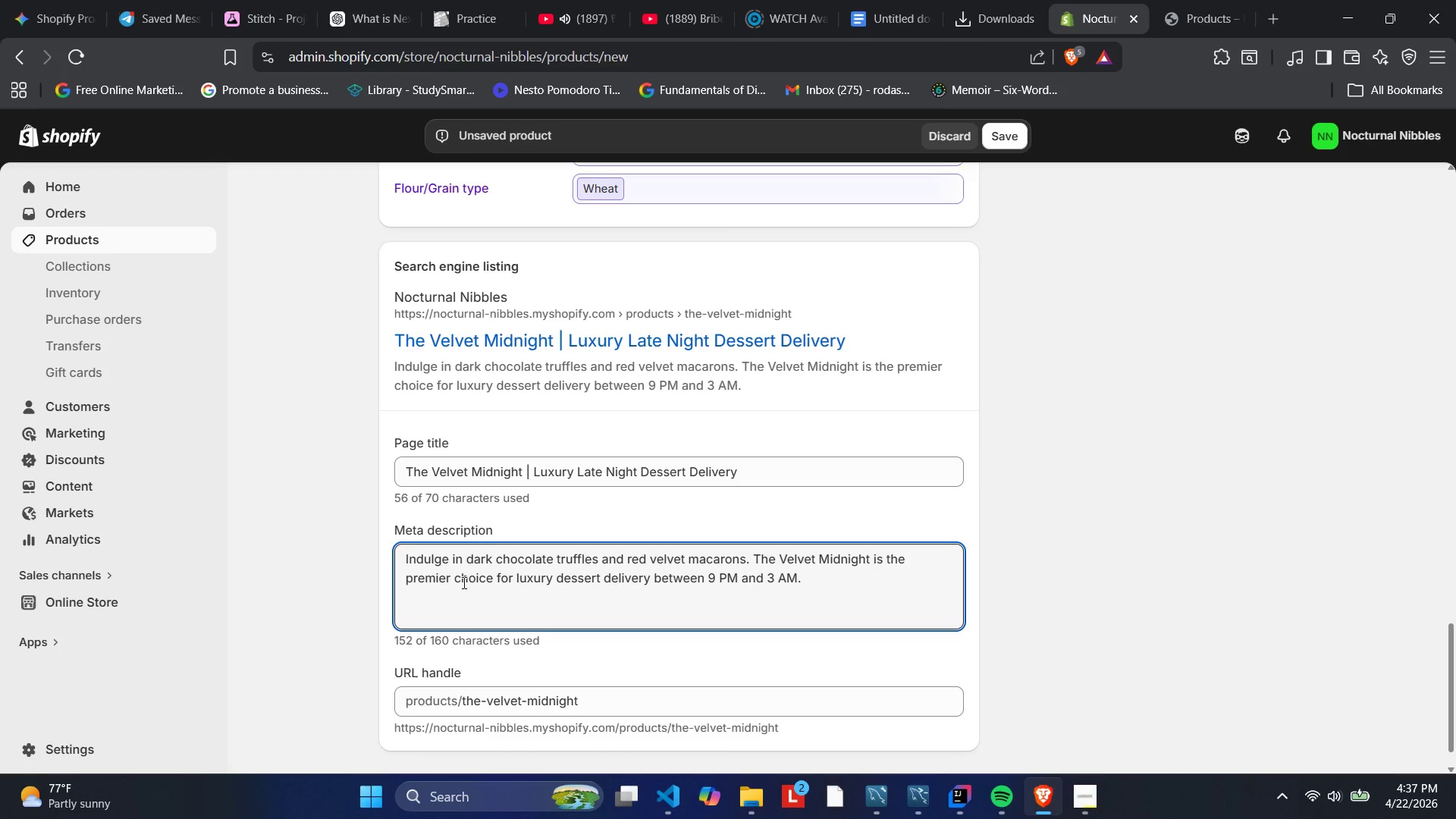 
scroll: coordinate [730, 627], scroll_direction: down, amount: 1.0
 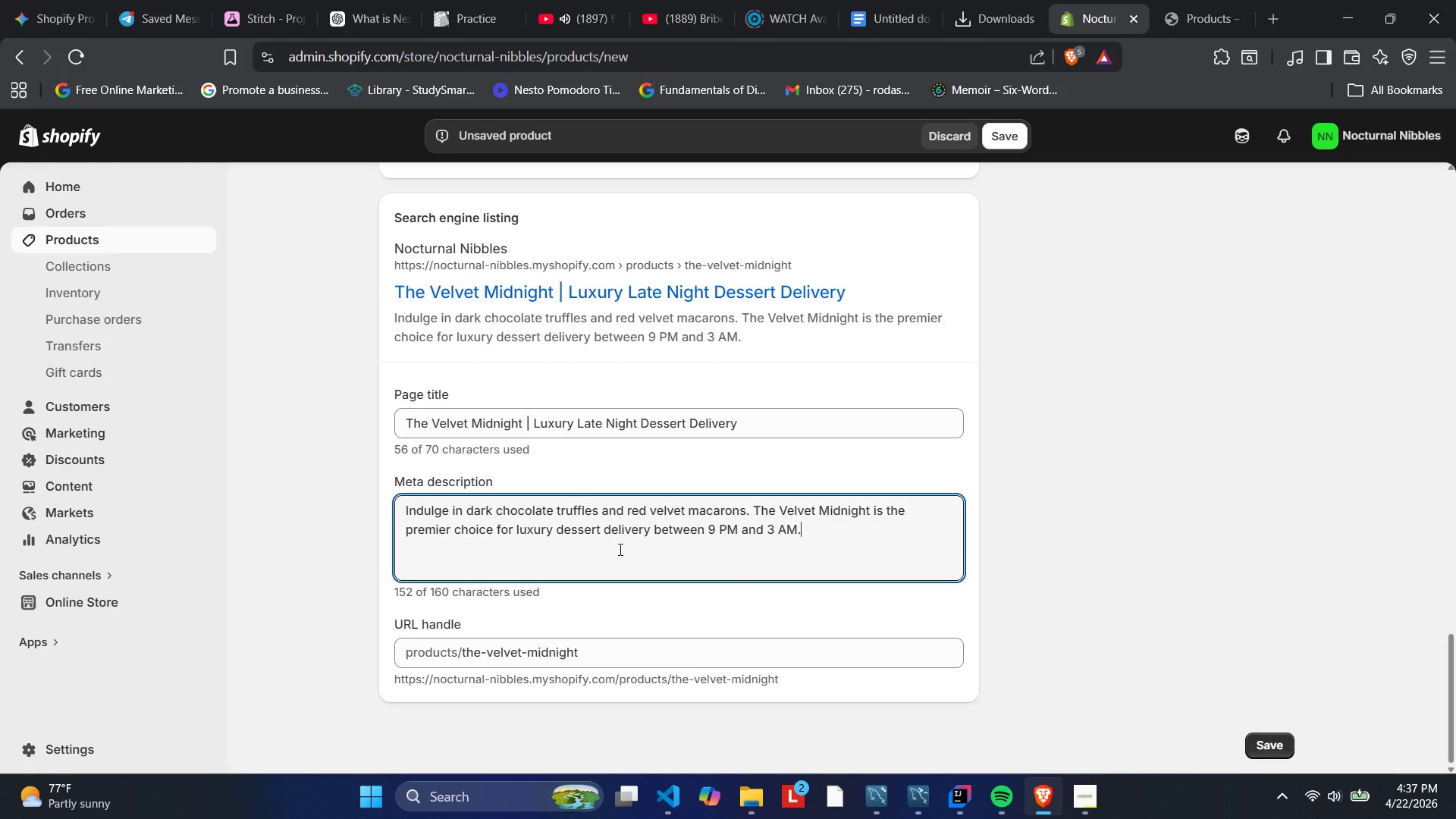 
scroll: coordinate [703, 531], scroll_direction: up, amount: 6.0
 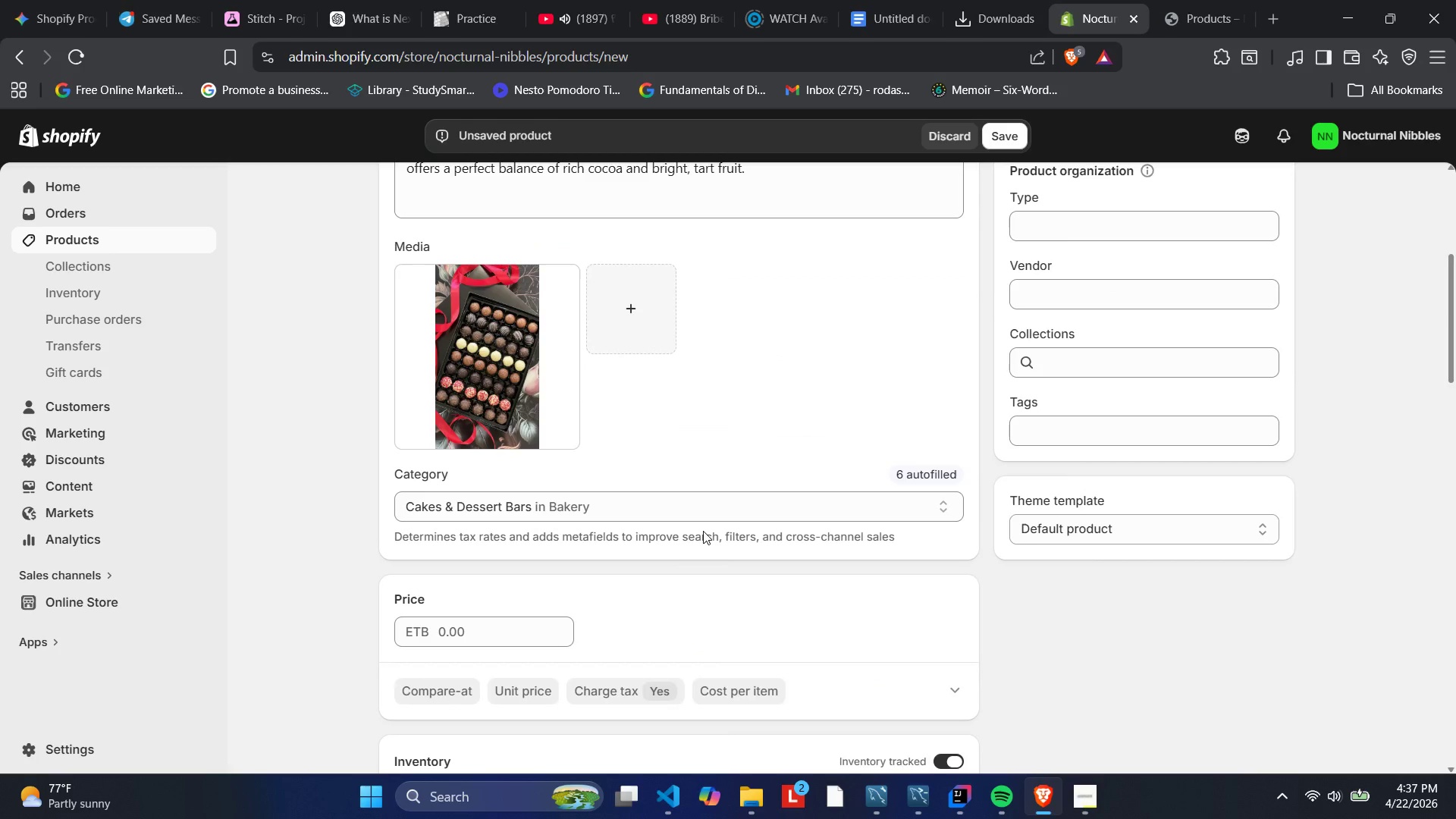 
scroll: coordinate [712, 509], scroll_direction: down, amount: 20.0
 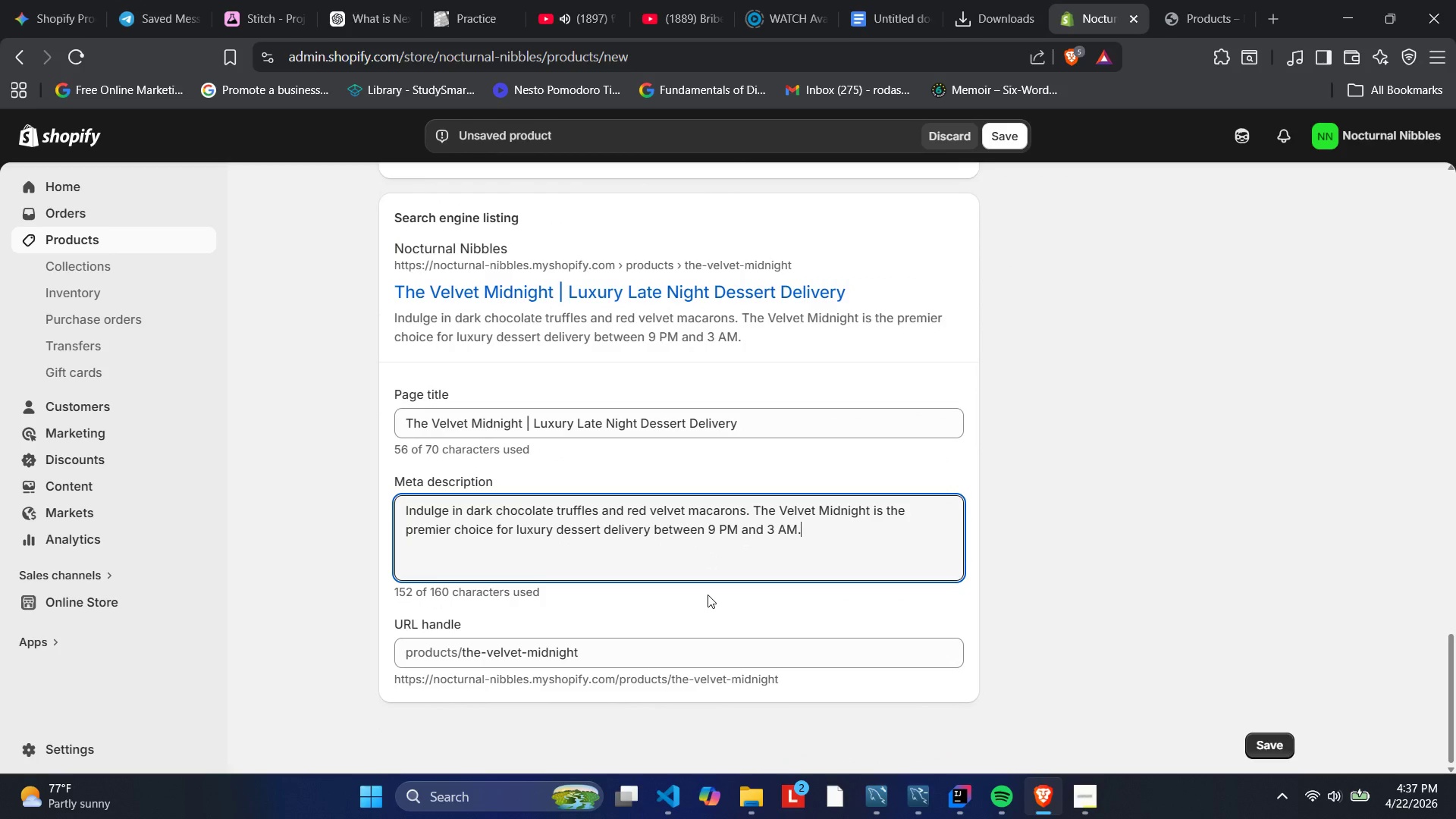 
wait(6.26)
 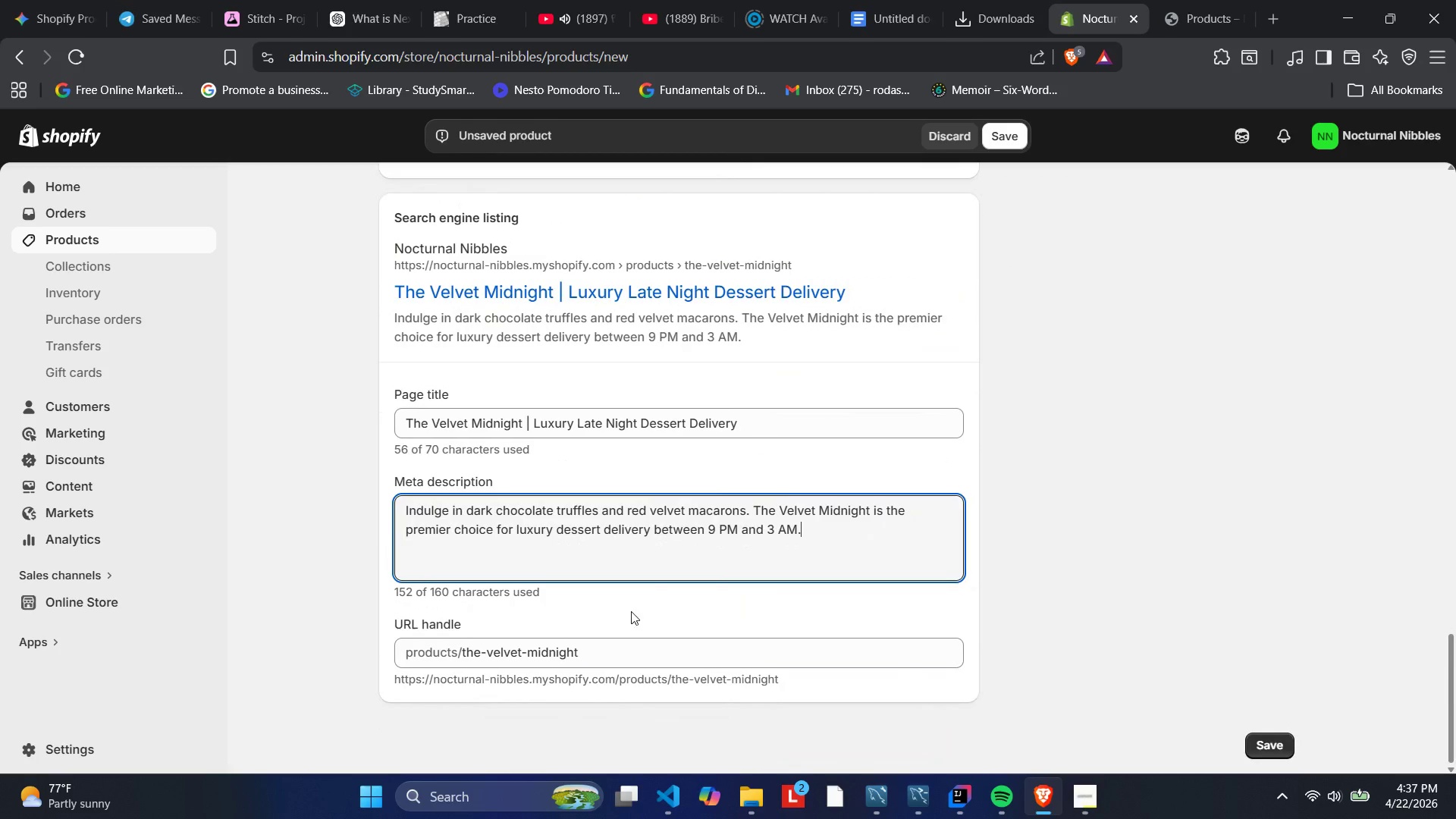 
scroll: coordinate [708, 595], scroll_direction: up, amount: 4.0
 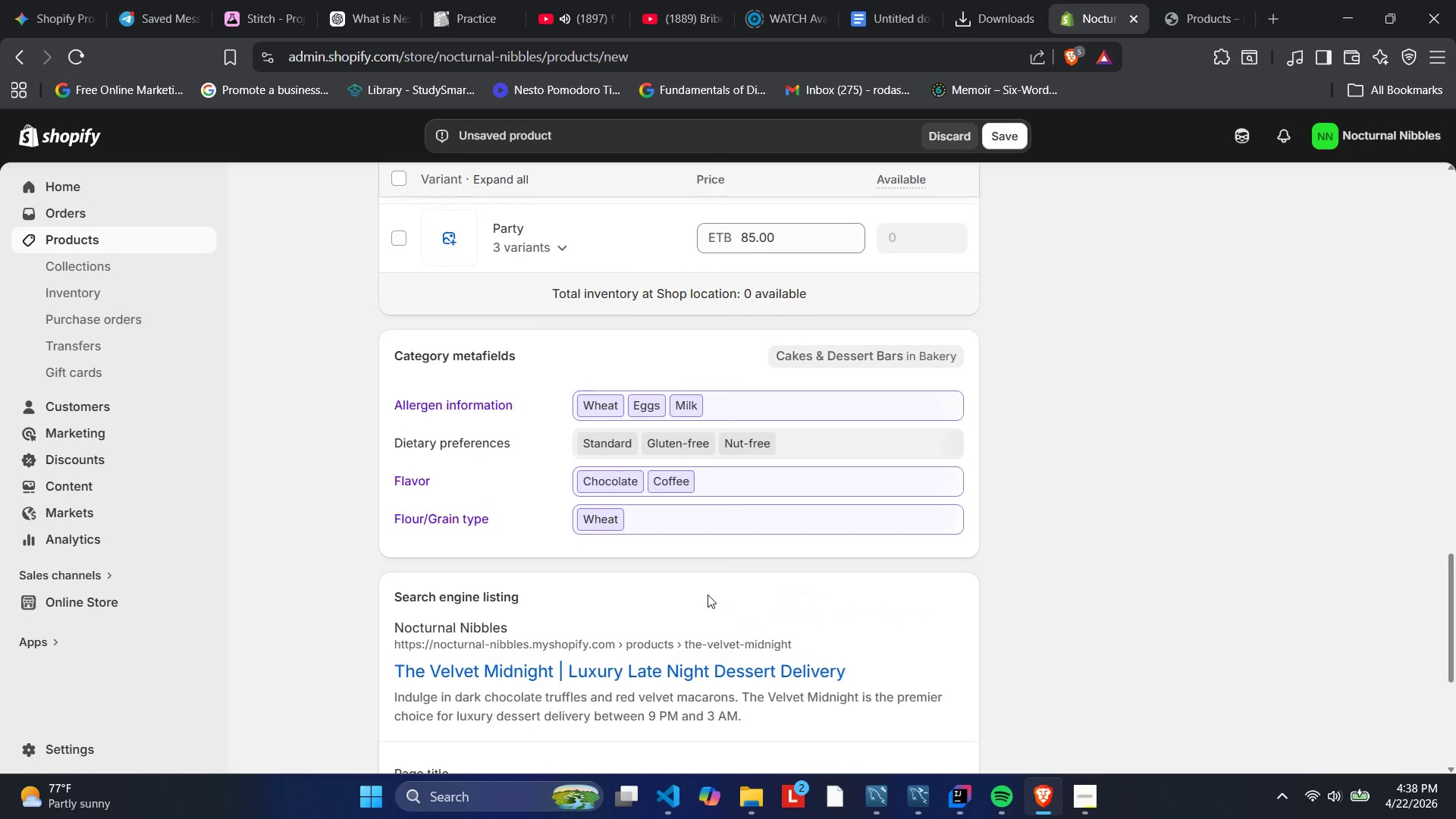 
scroll: coordinate [708, 595], scroll_direction: down, amount: 1.0
 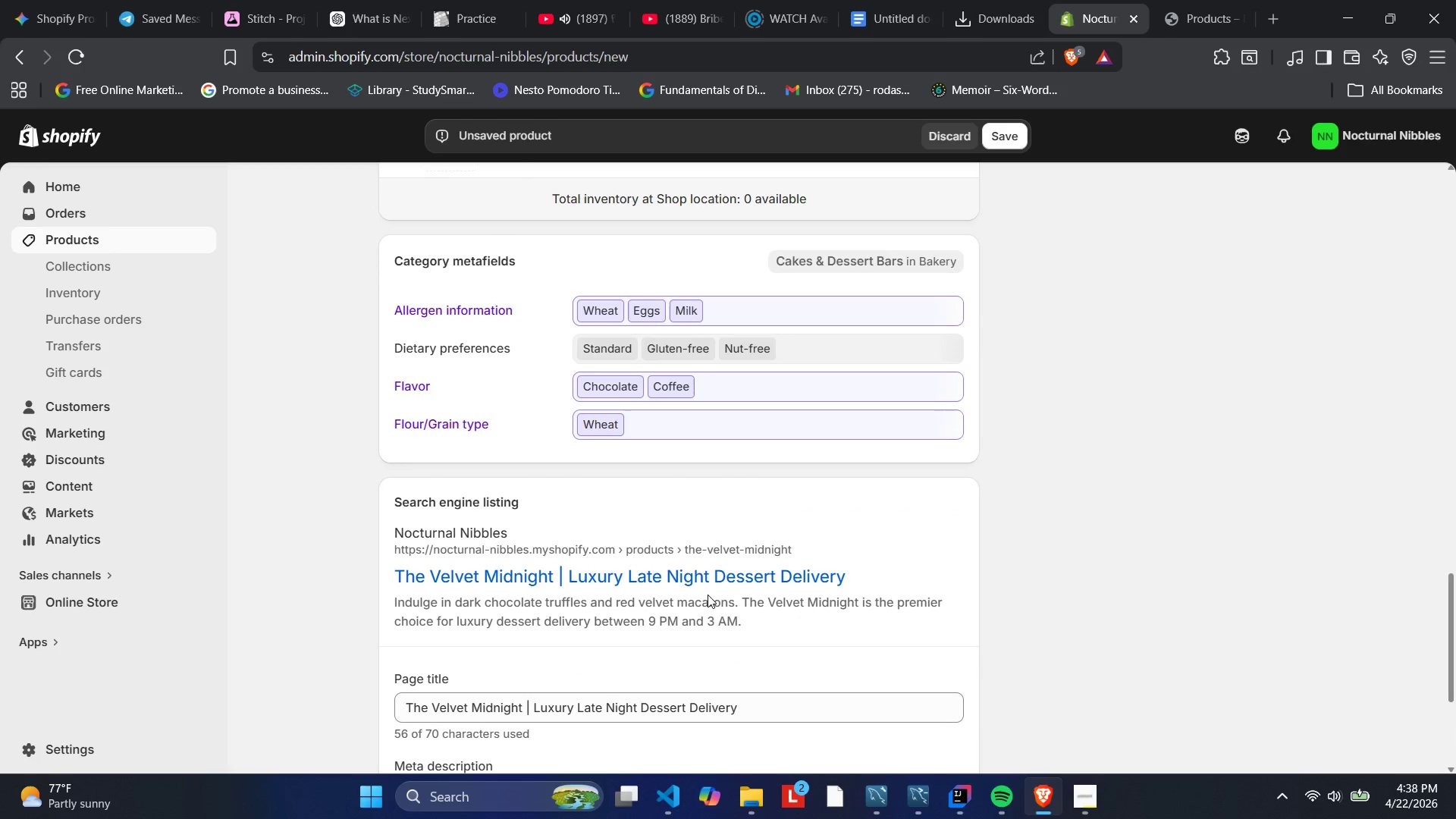 
scroll: coordinate [708, 595], scroll_direction: up, amount: 9.0
 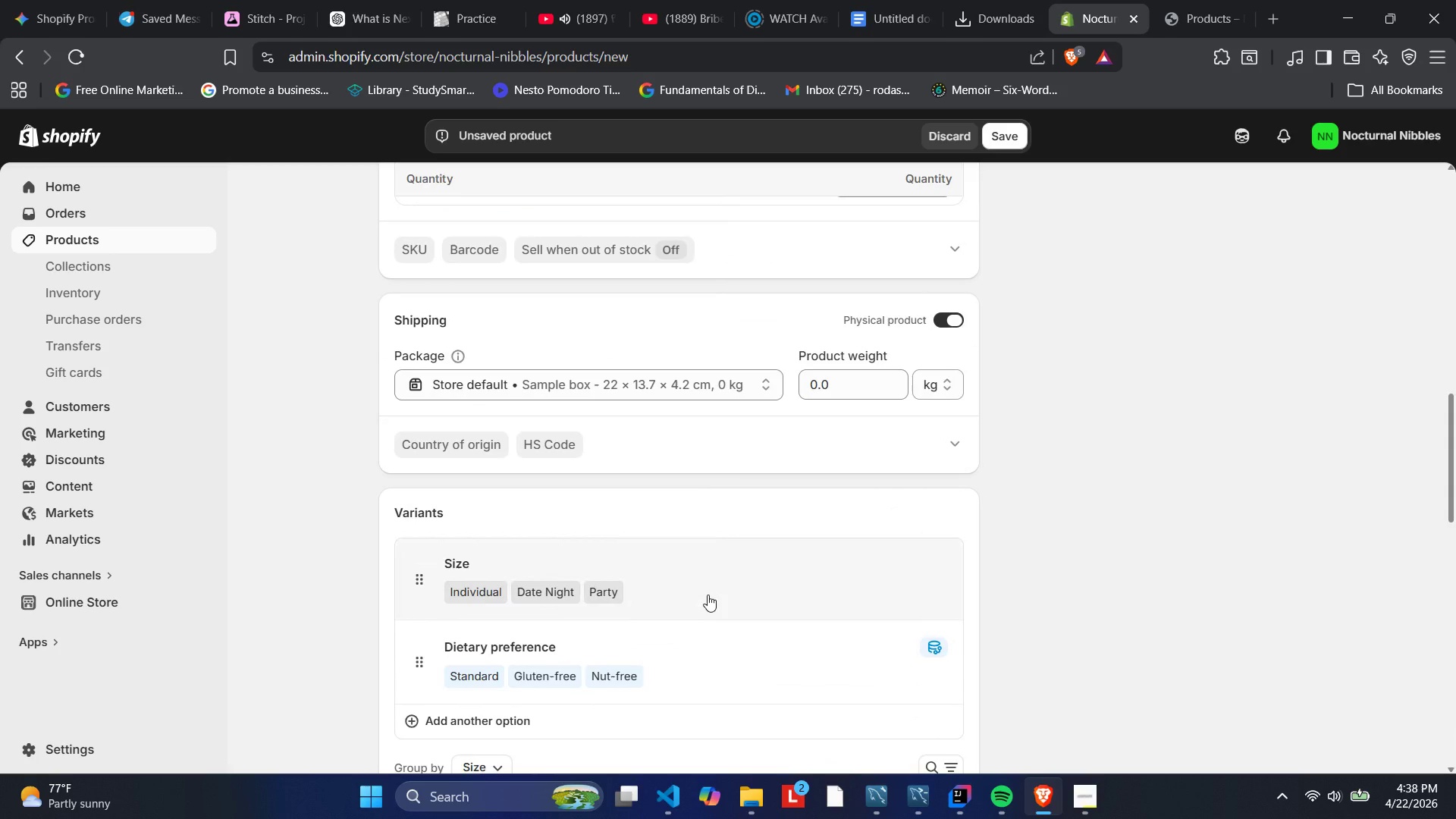 
left_click([708, 595])
 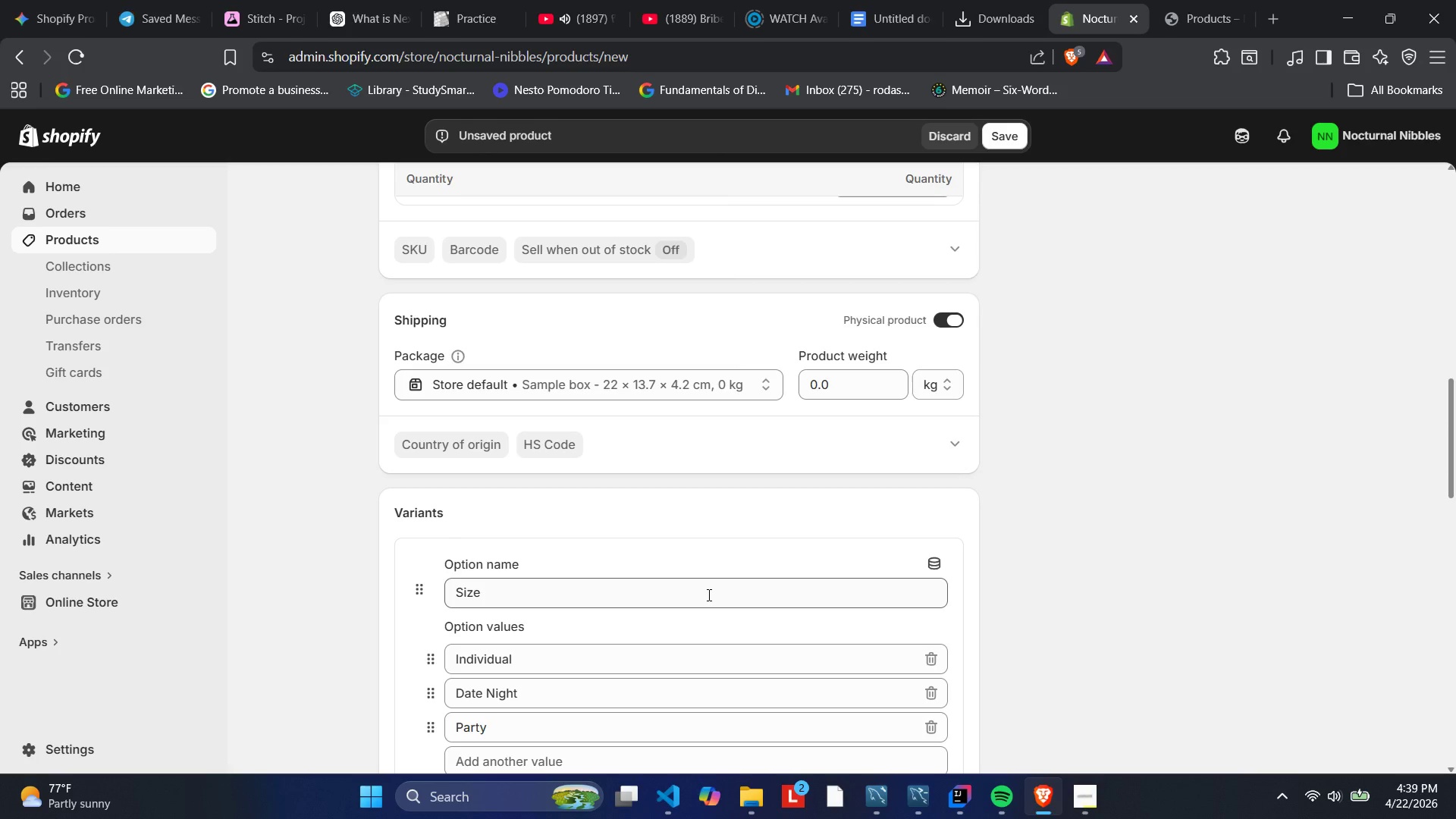 
wait(79.44)
 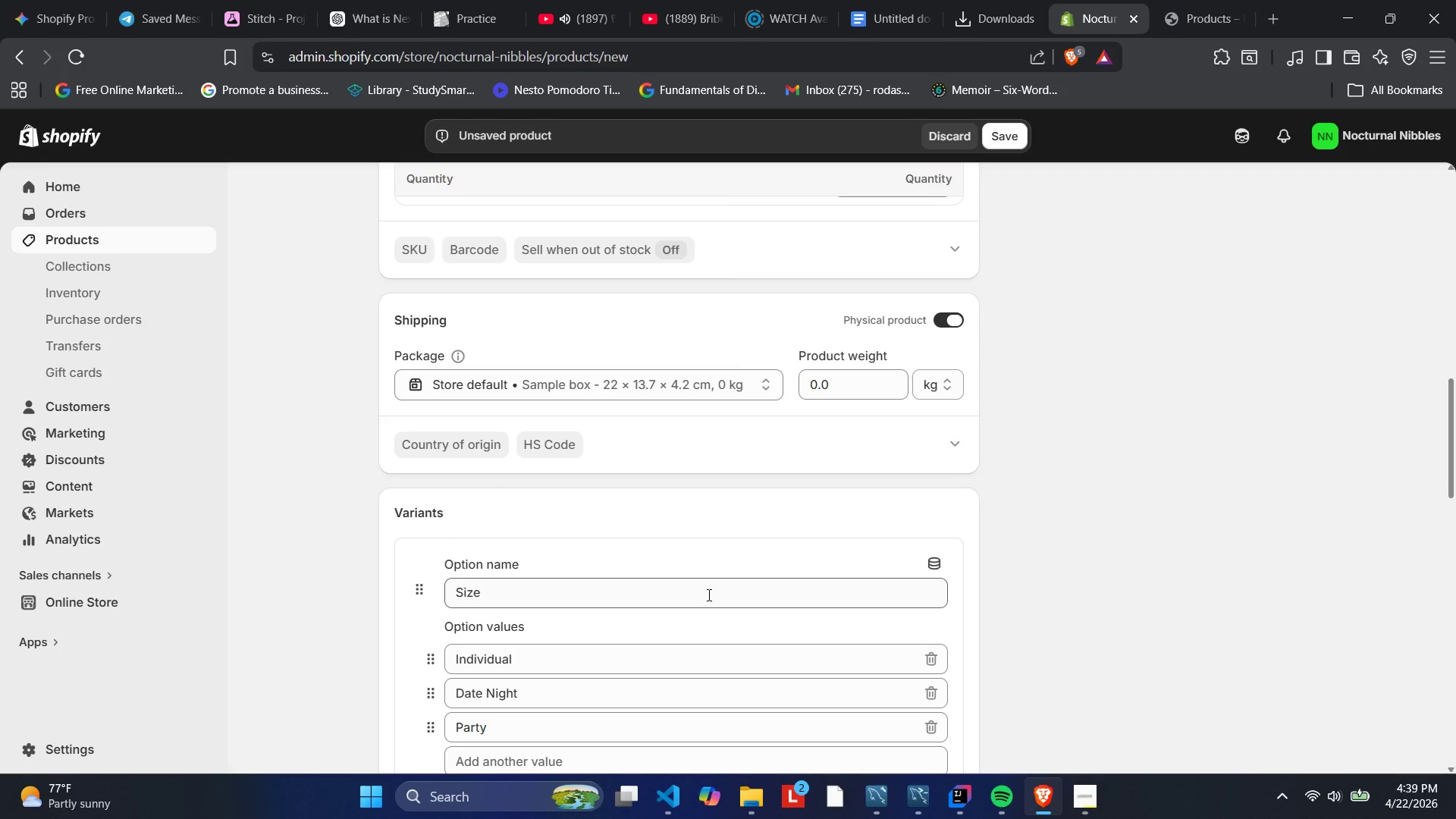 
scroll: coordinate [829, 542], scroll_direction: up, amount: 8.0
 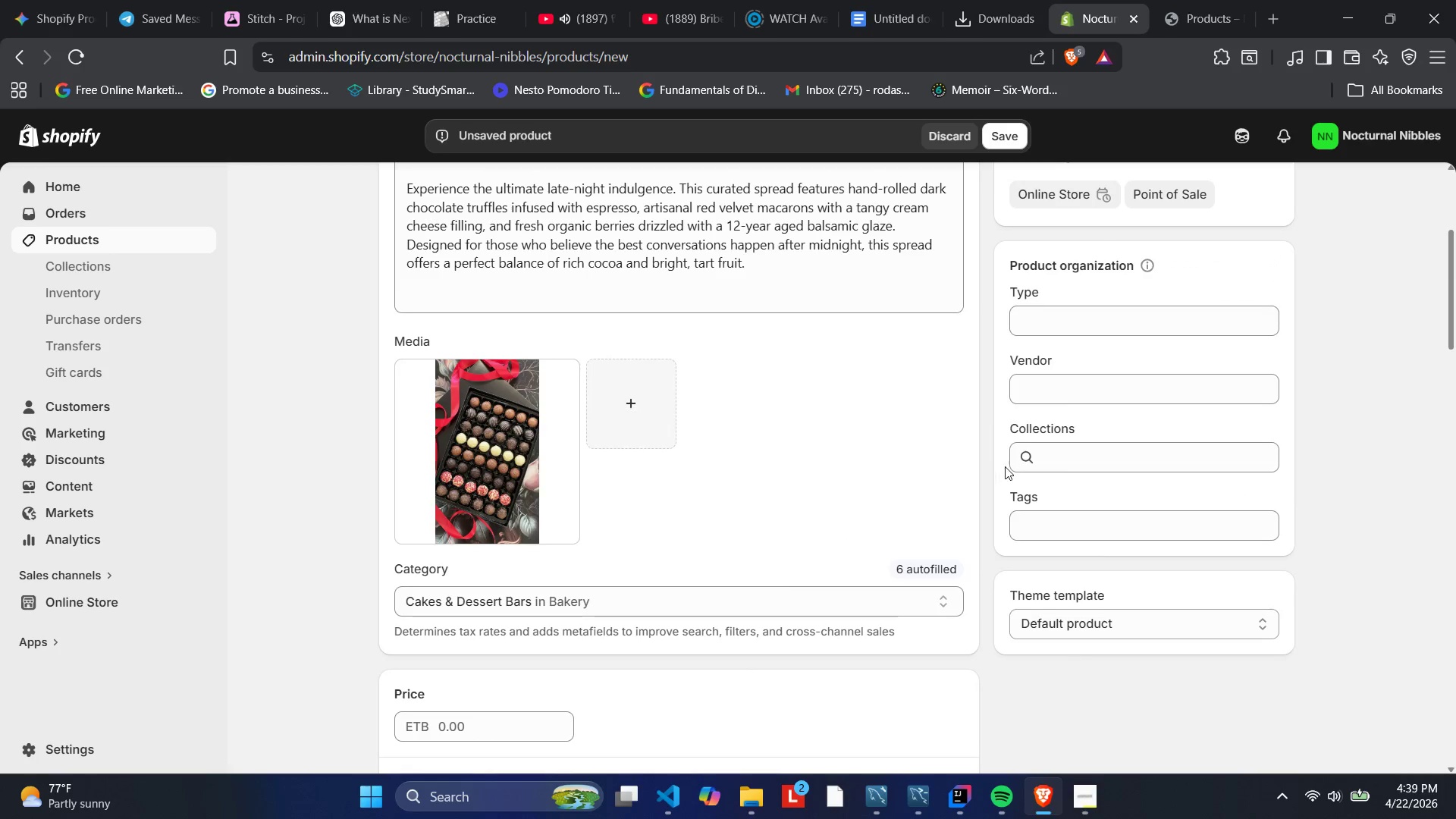 
left_click_drag(start_coordinate=[1058, 305], to_coordinate=[1058, 311])
 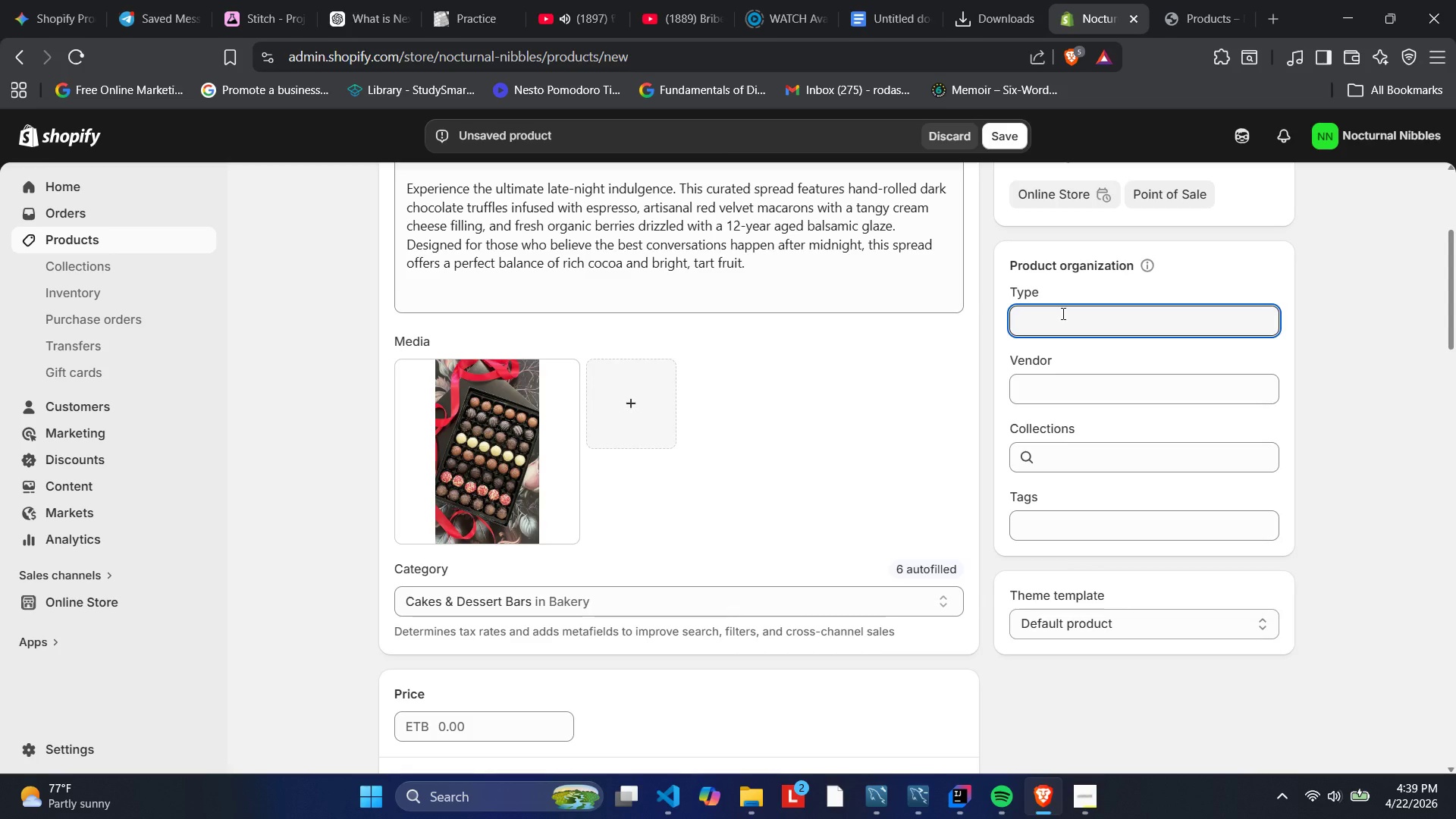 
type(Luxury )
 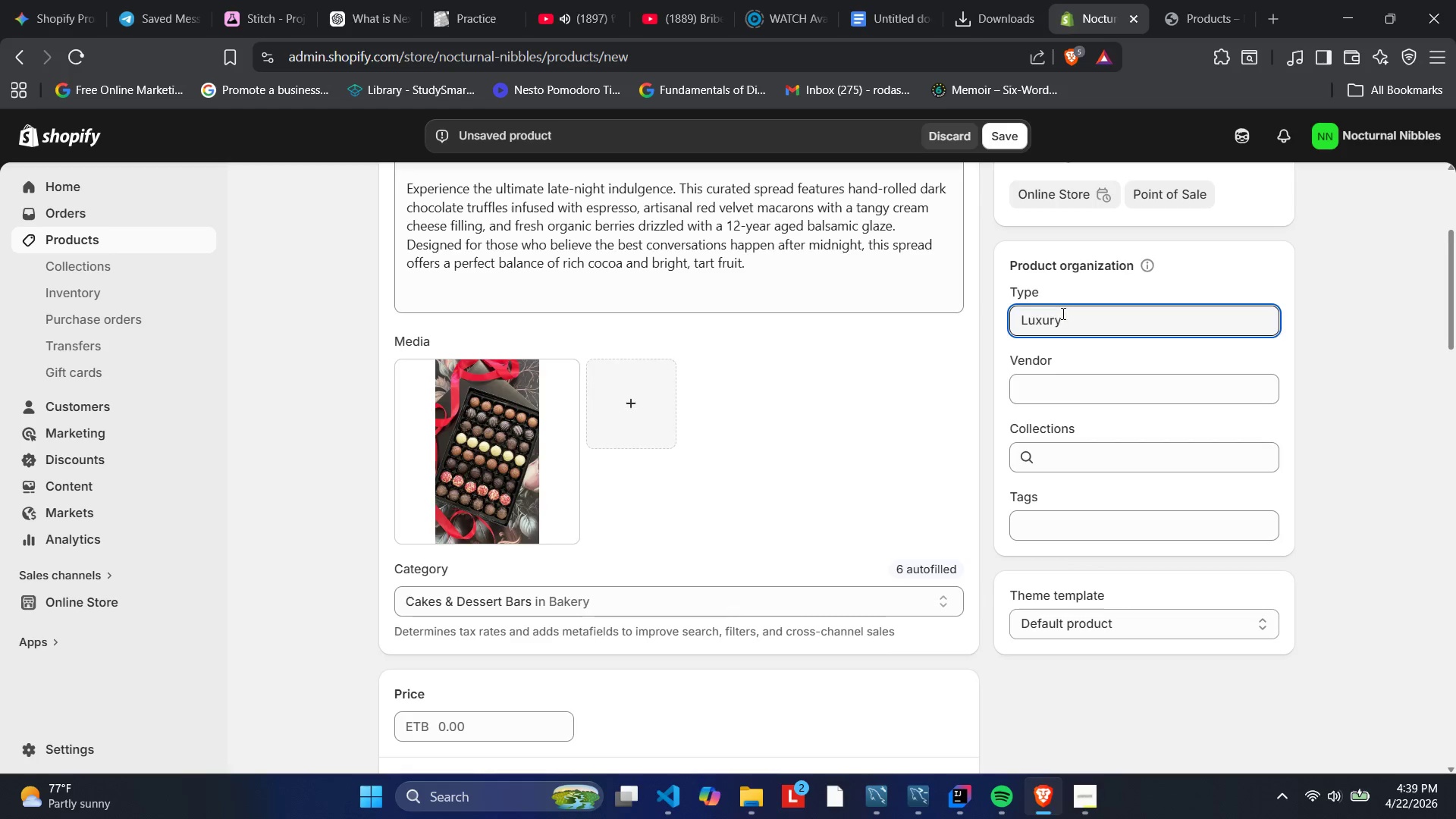 
type(Dessert Board)
 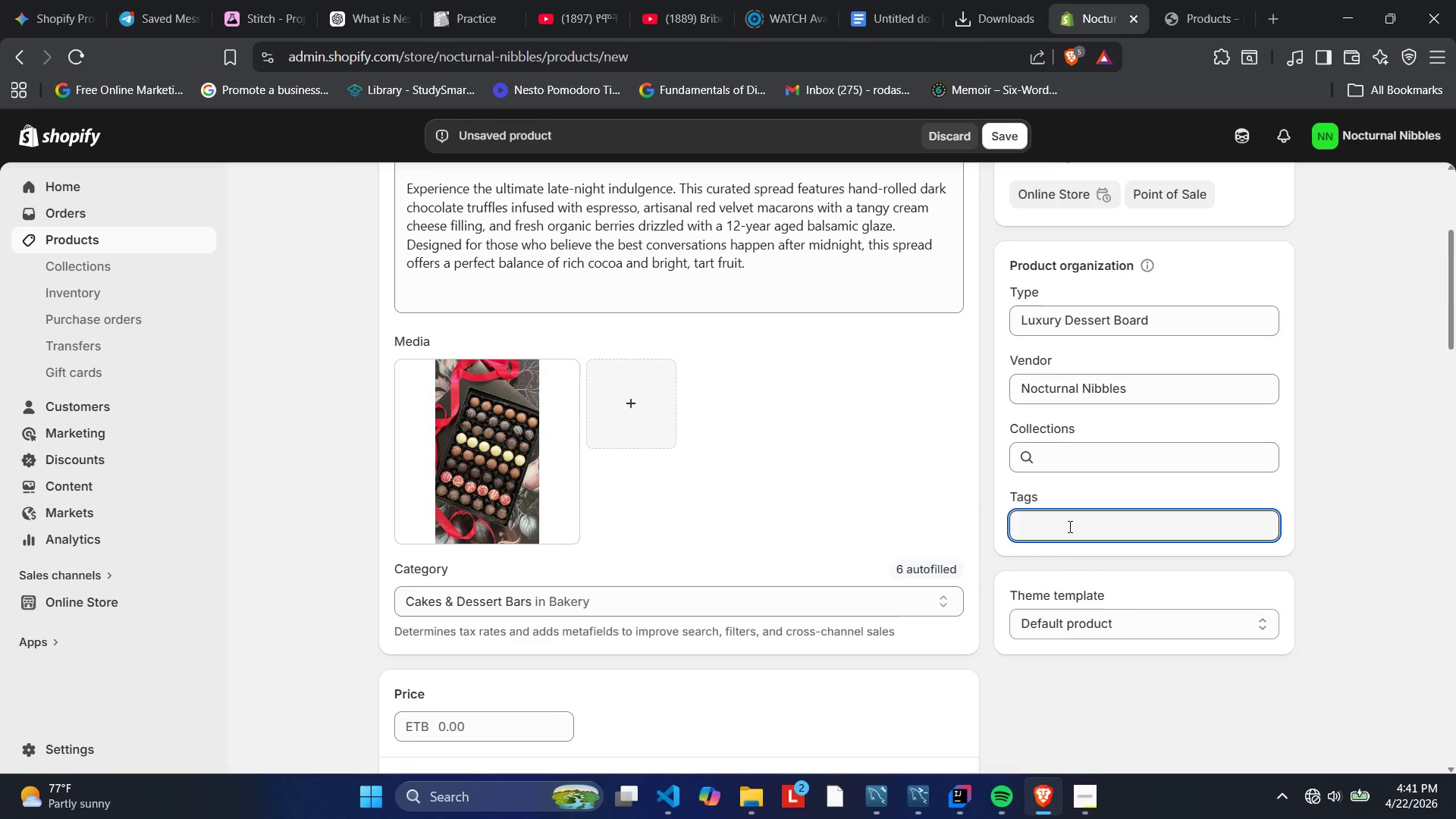 
wait(111.19)
 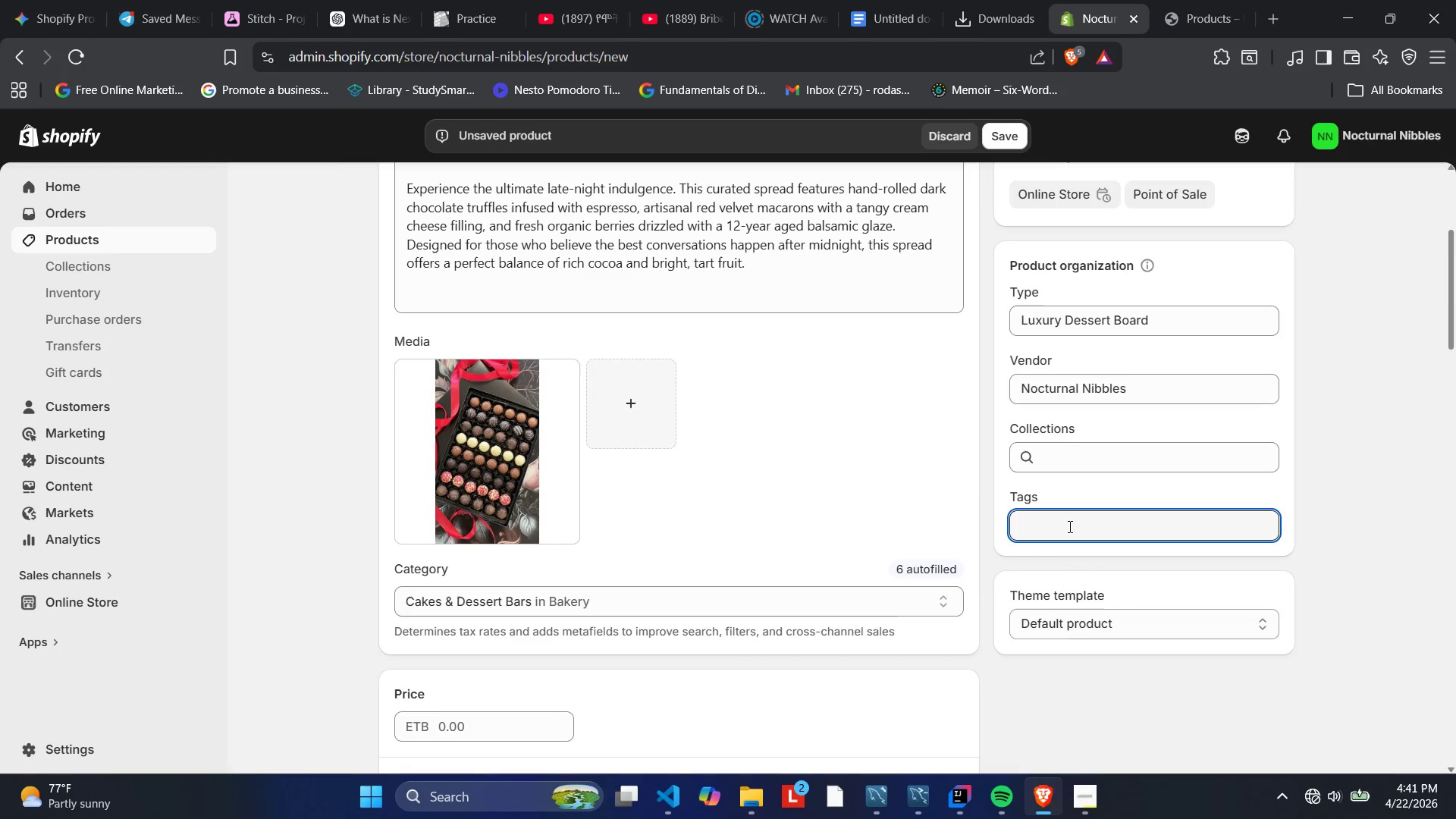 
left_click([1315, 789])
 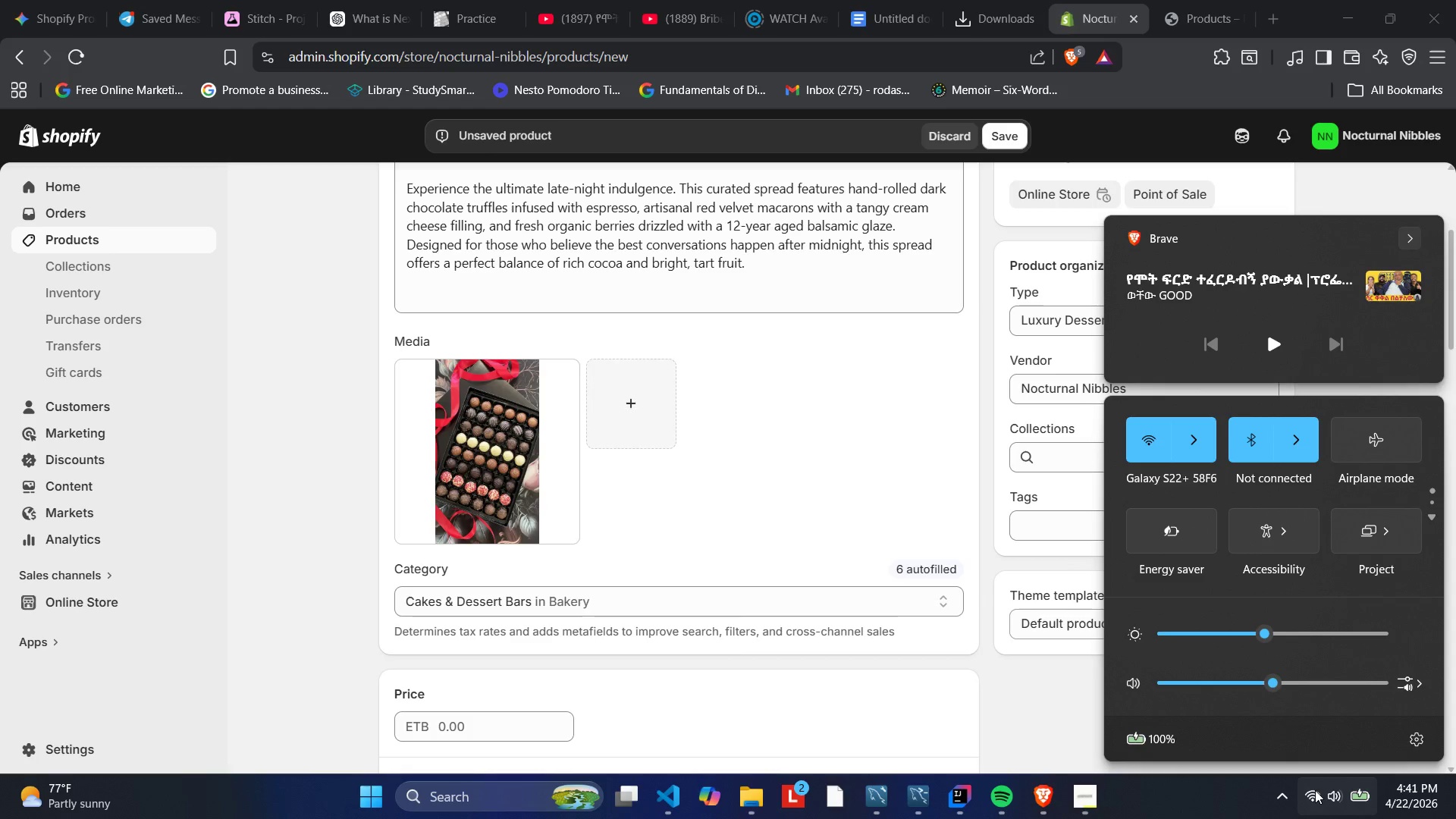 
wait(6.75)
 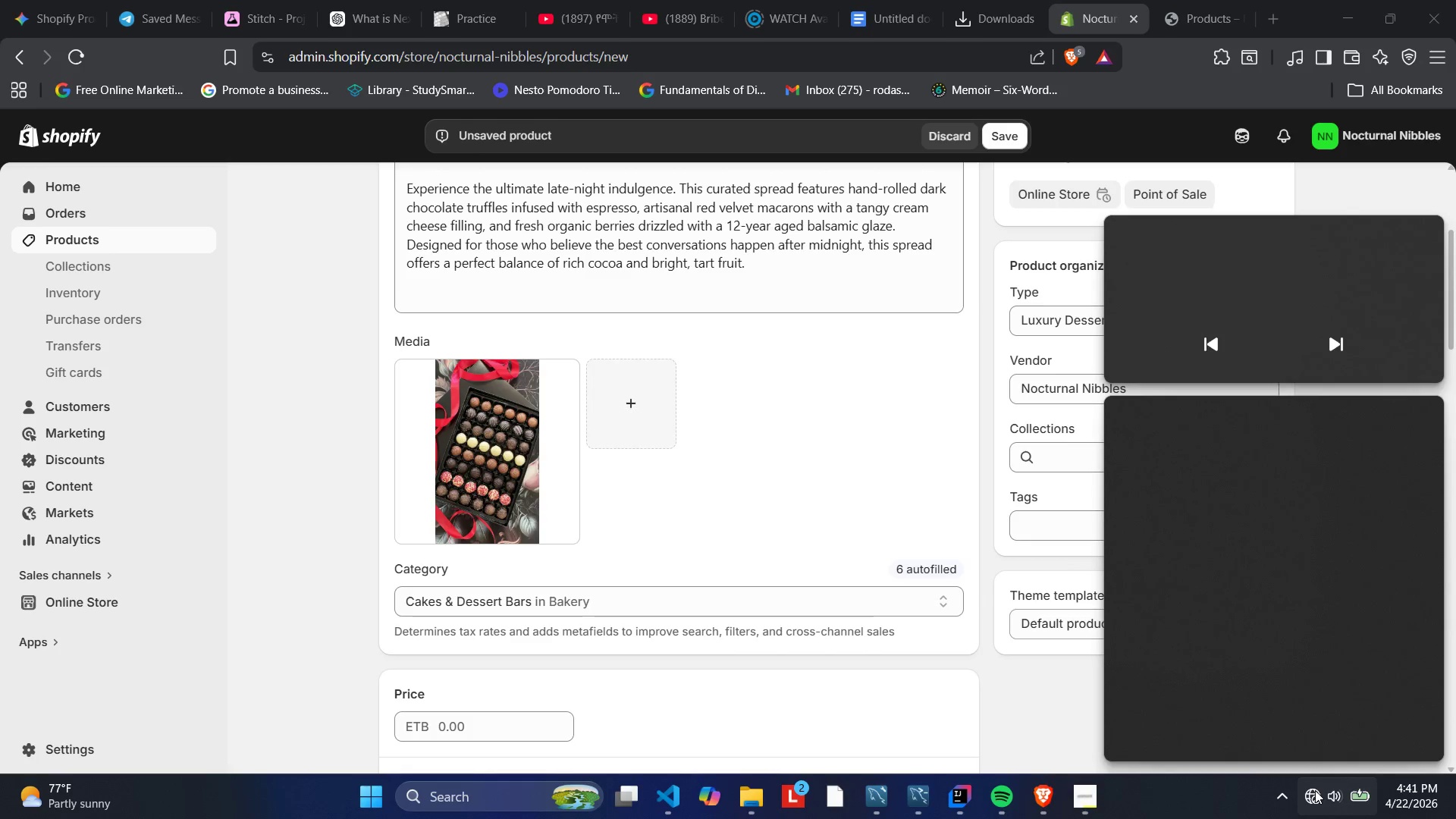 
left_click([930, 472])
 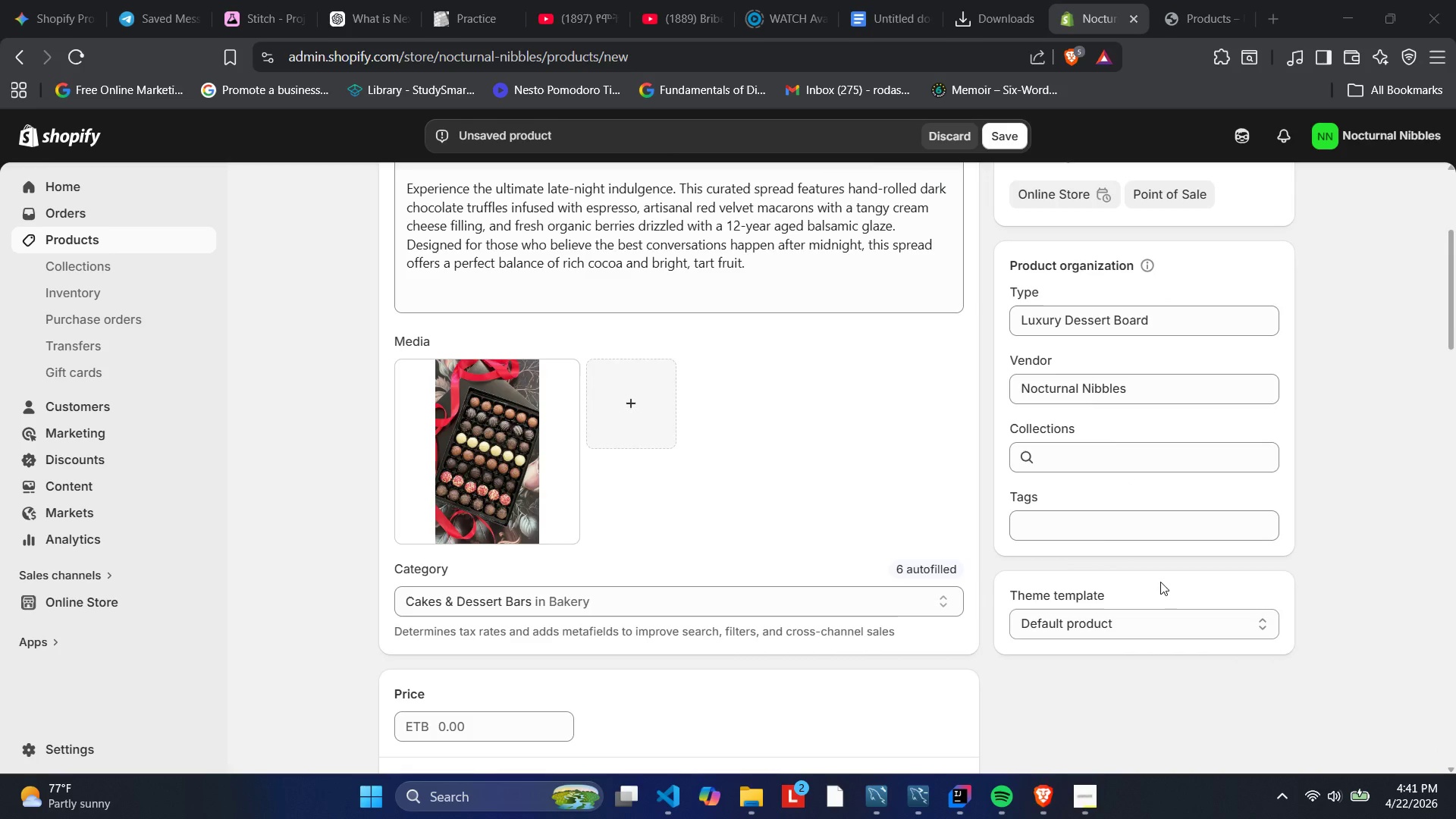 
wait(8.0)
 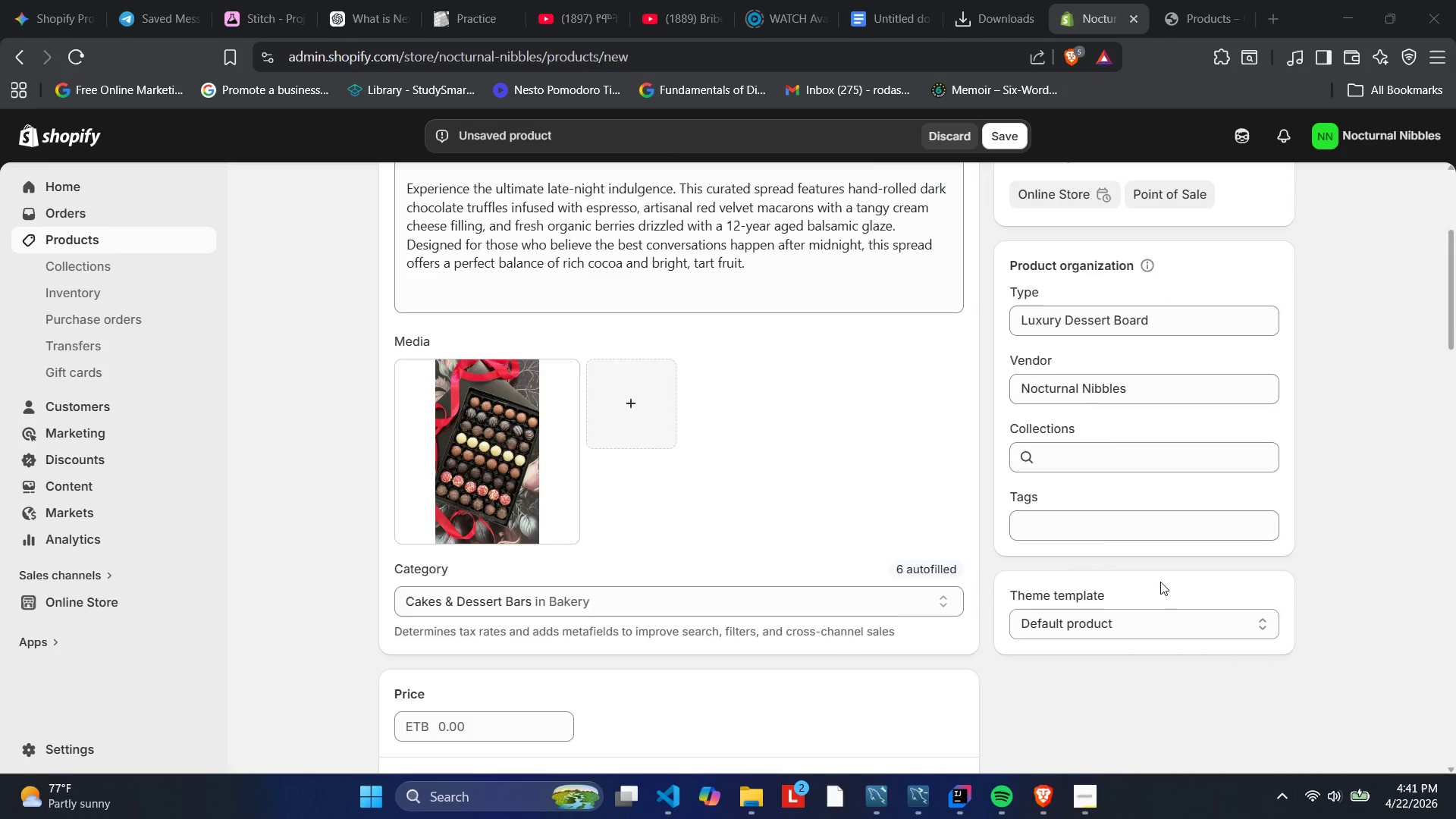 
type(Cho)
 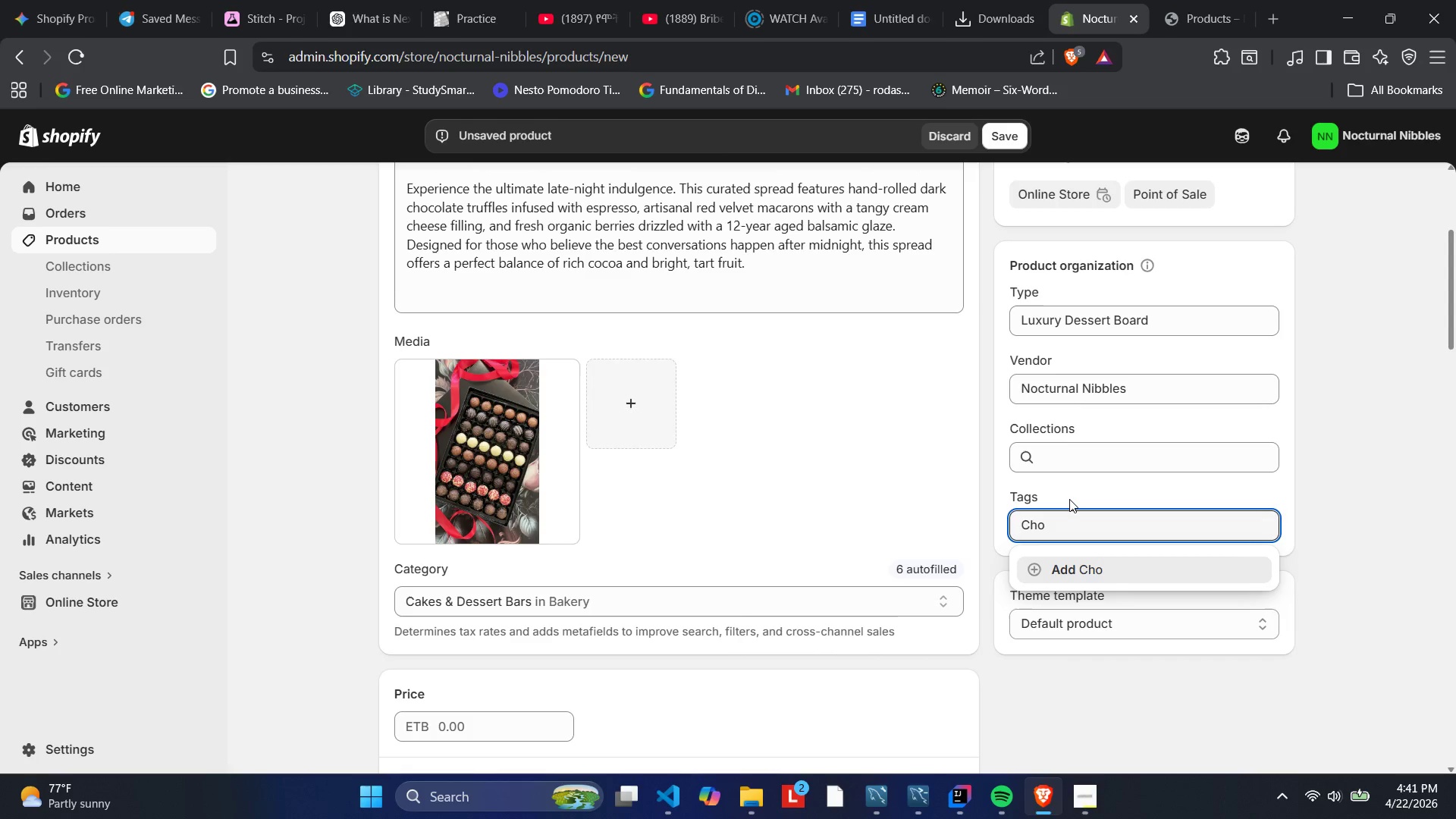 
type(colae )
 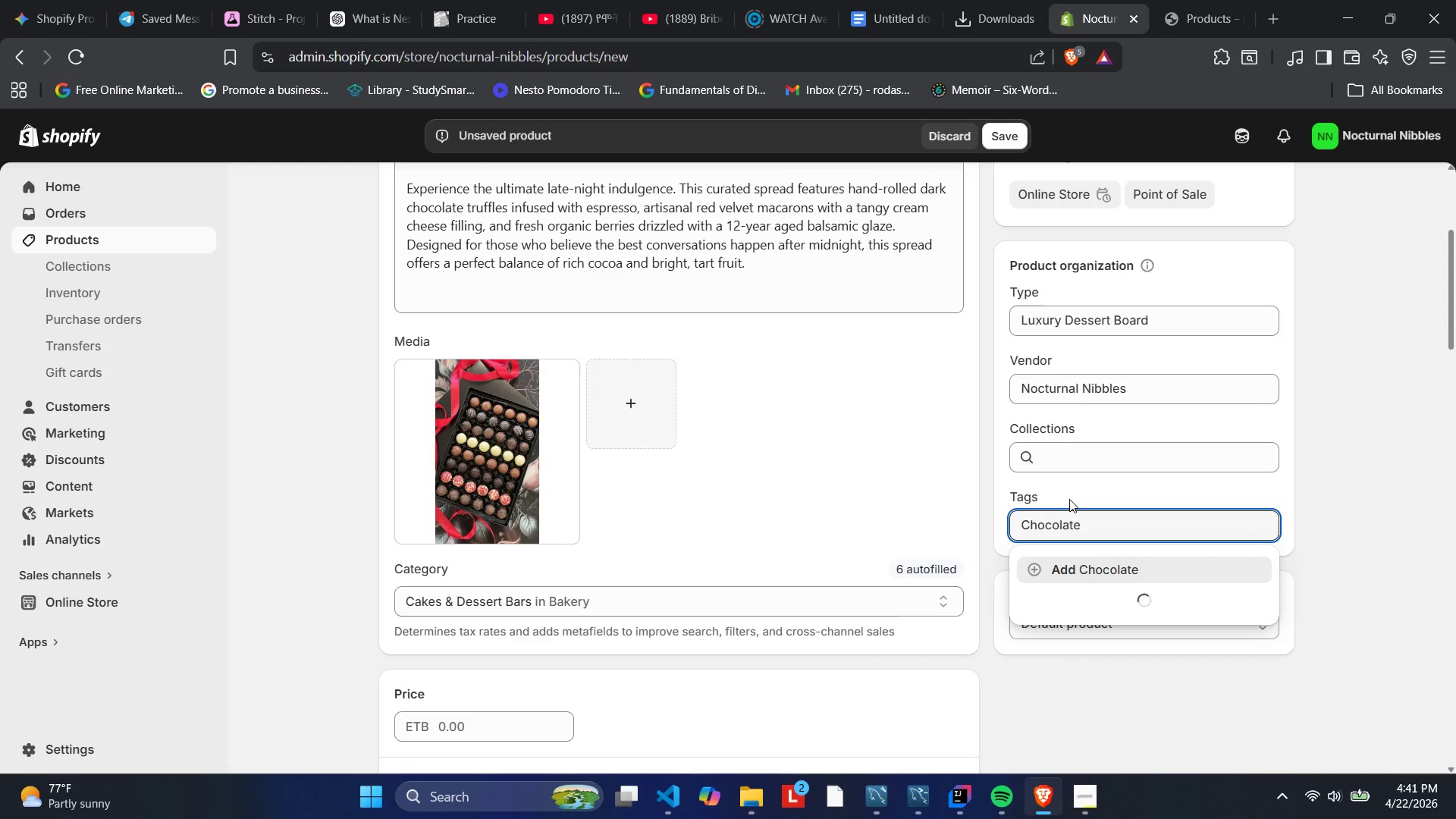 
hold_key(key=T, duration=0.33)
 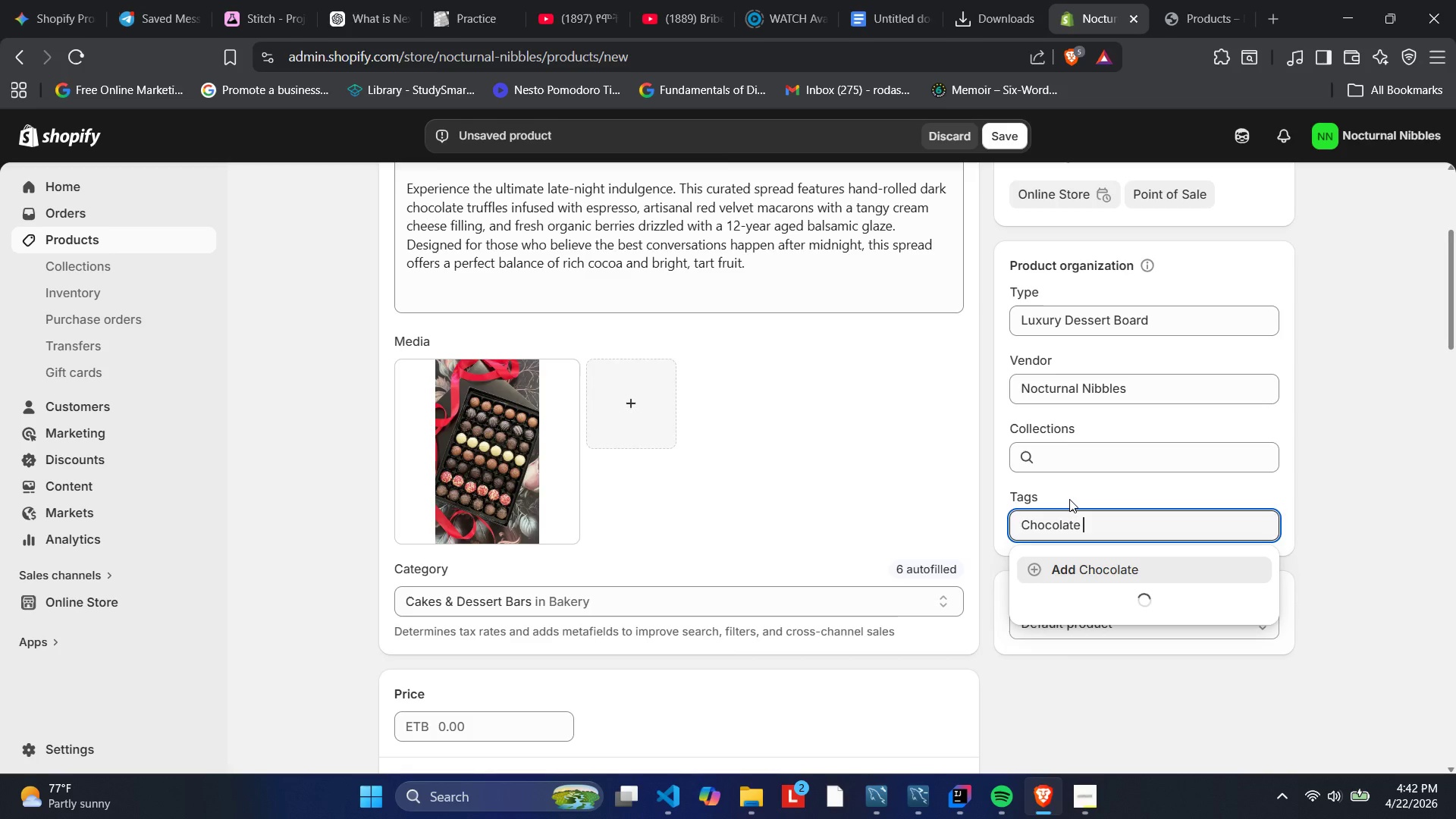 
key(PlayPause)
 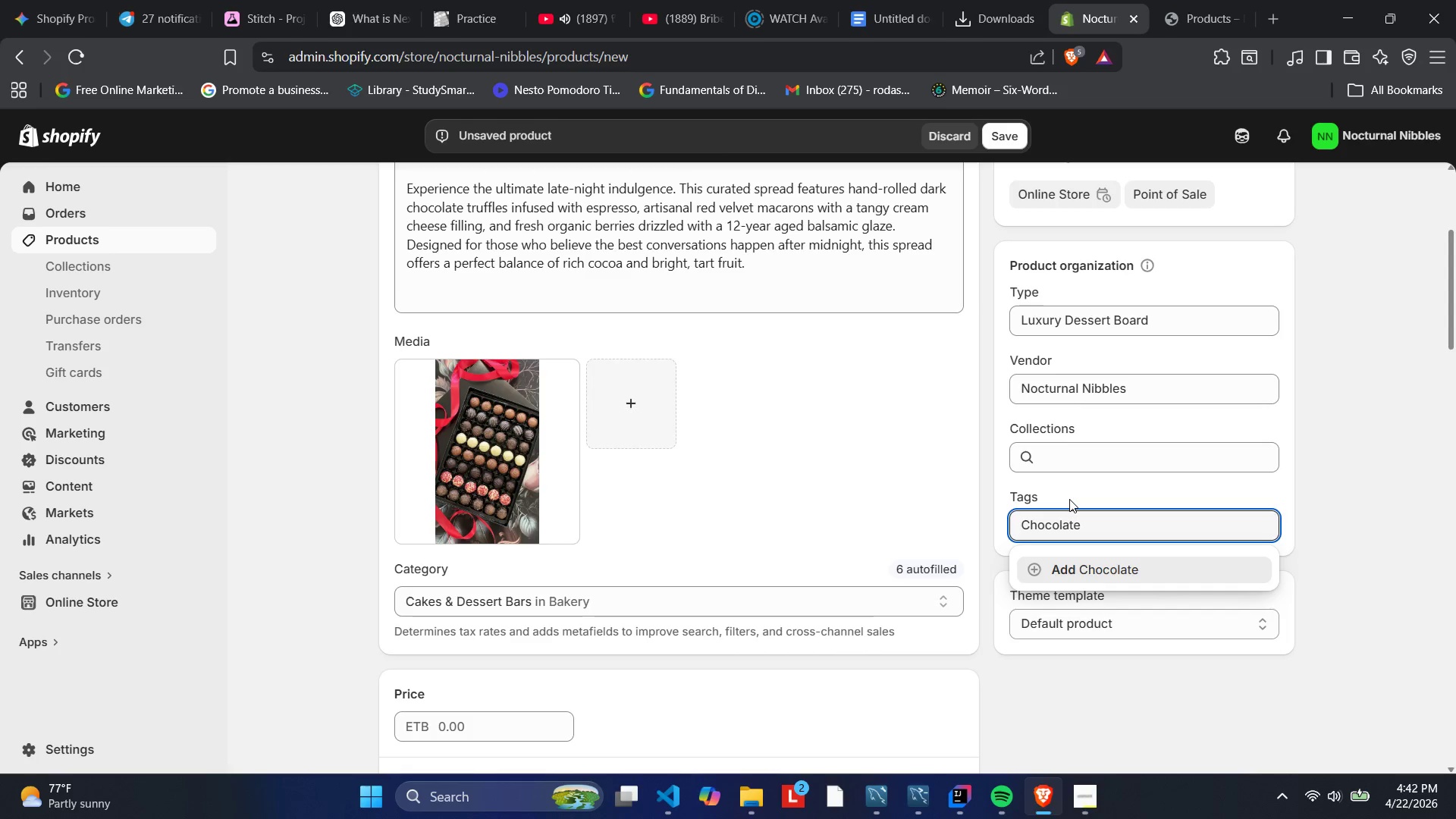 
wait(31.73)
 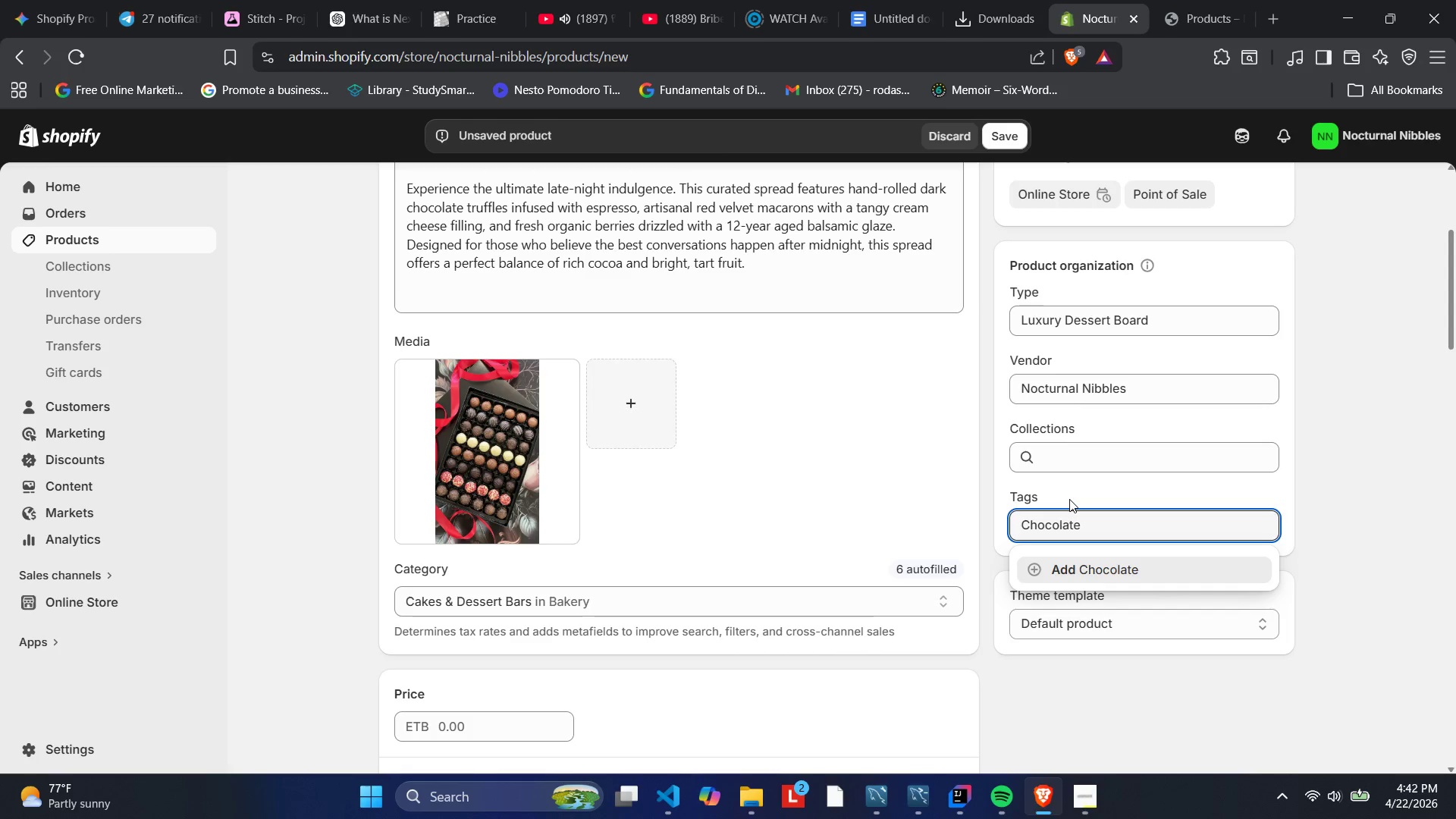 
key(Backspace)
 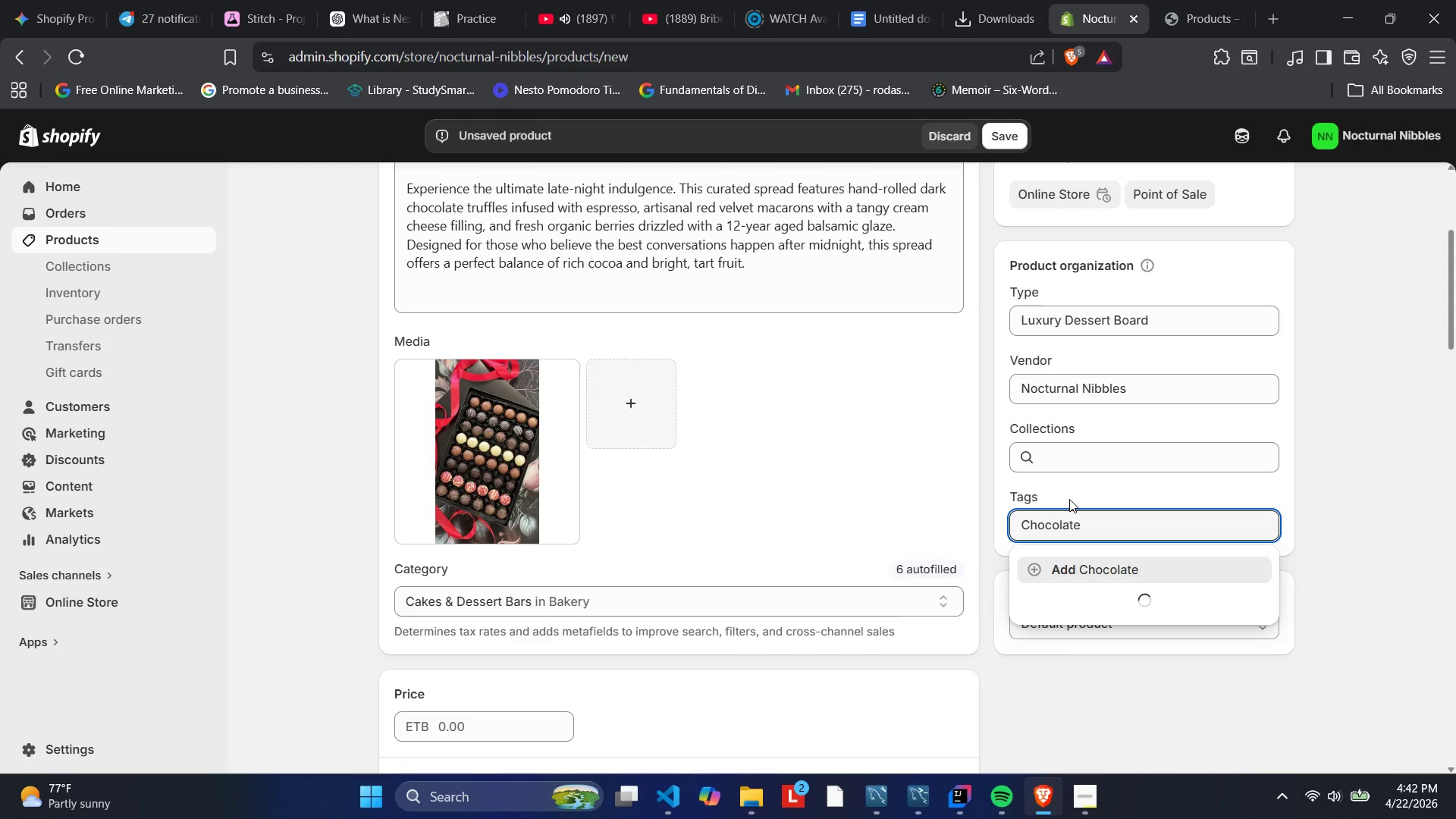 
key(Enter)
 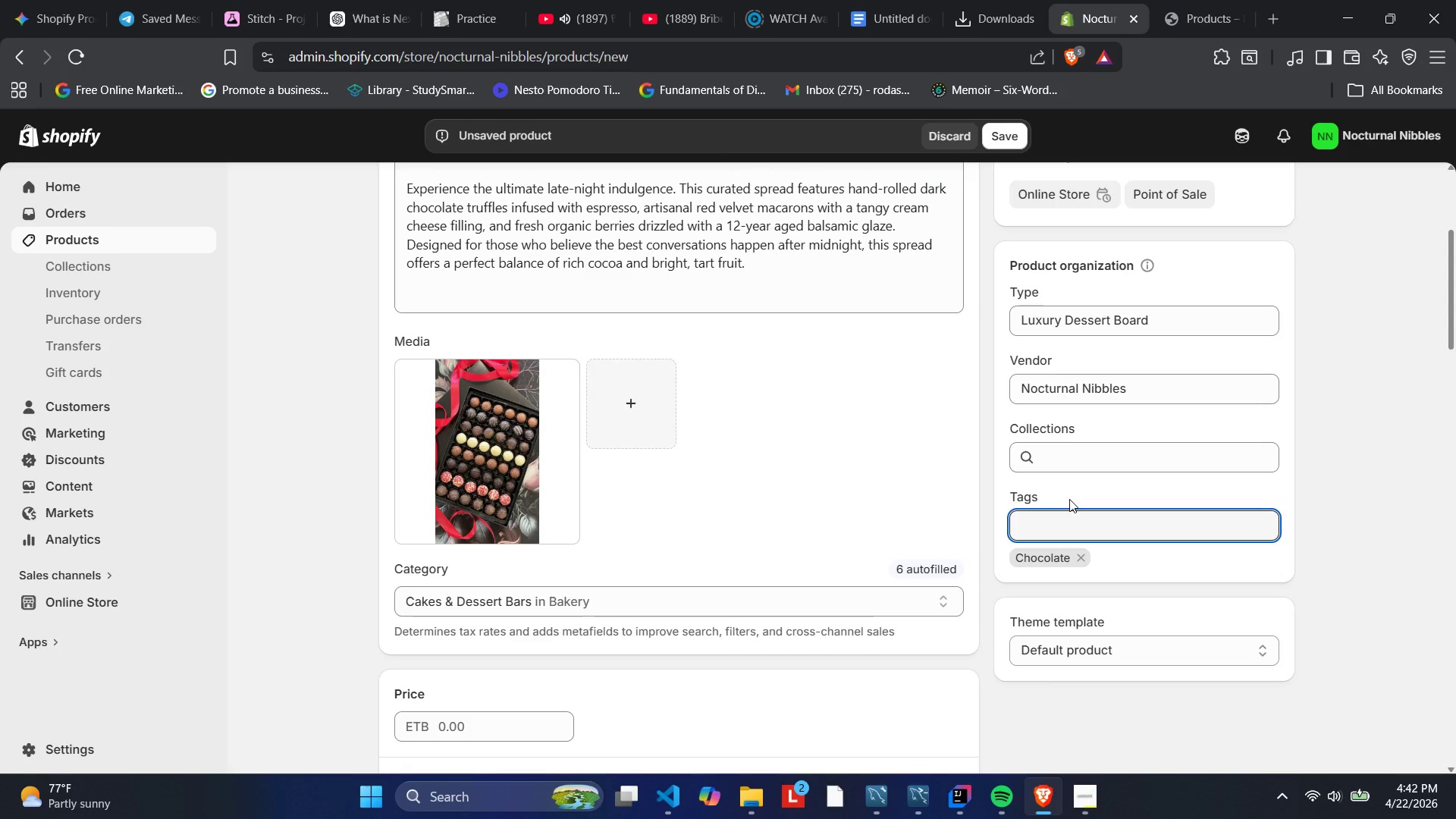 
type(Fruit)
 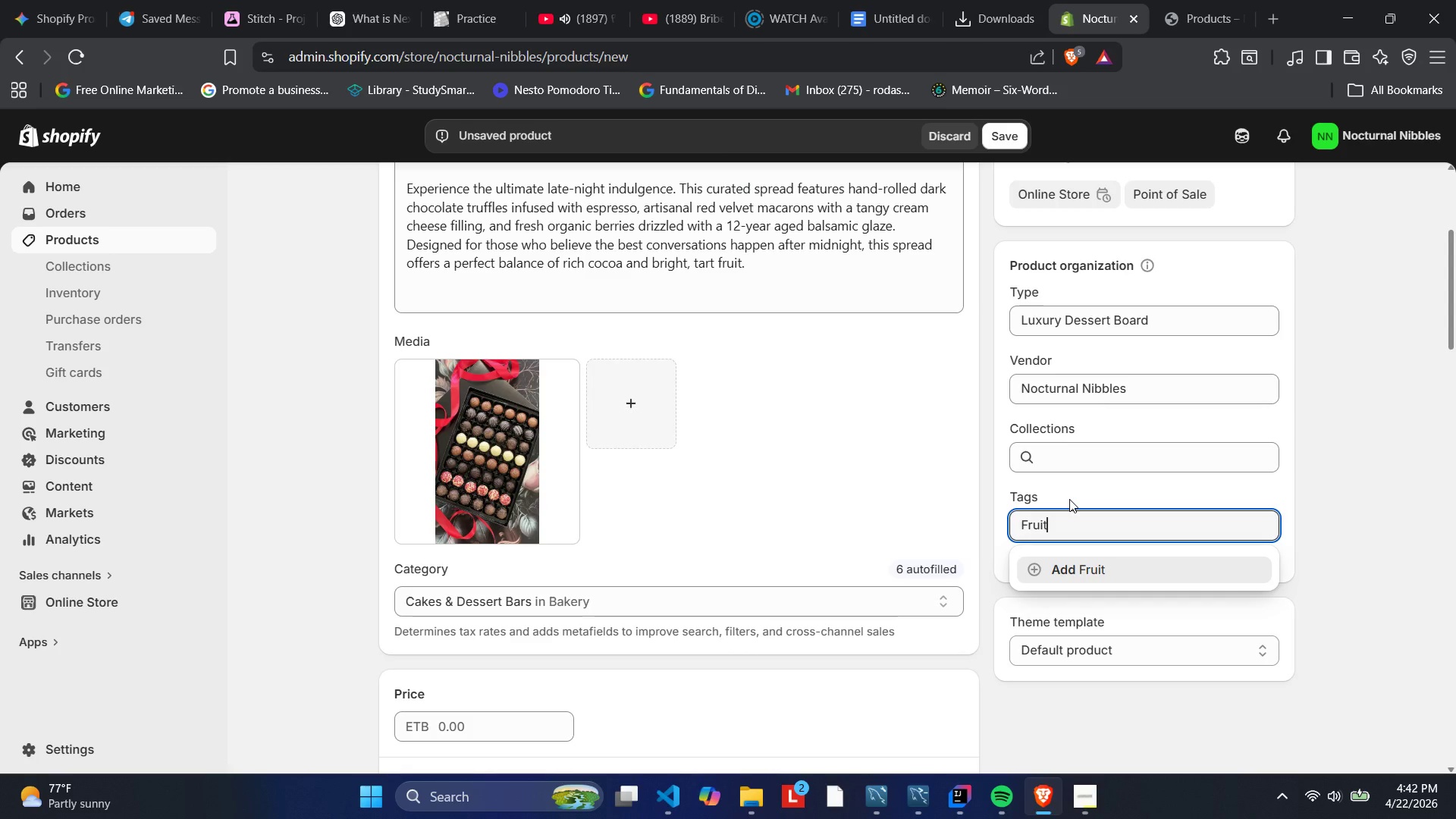 
wait(8.14)
 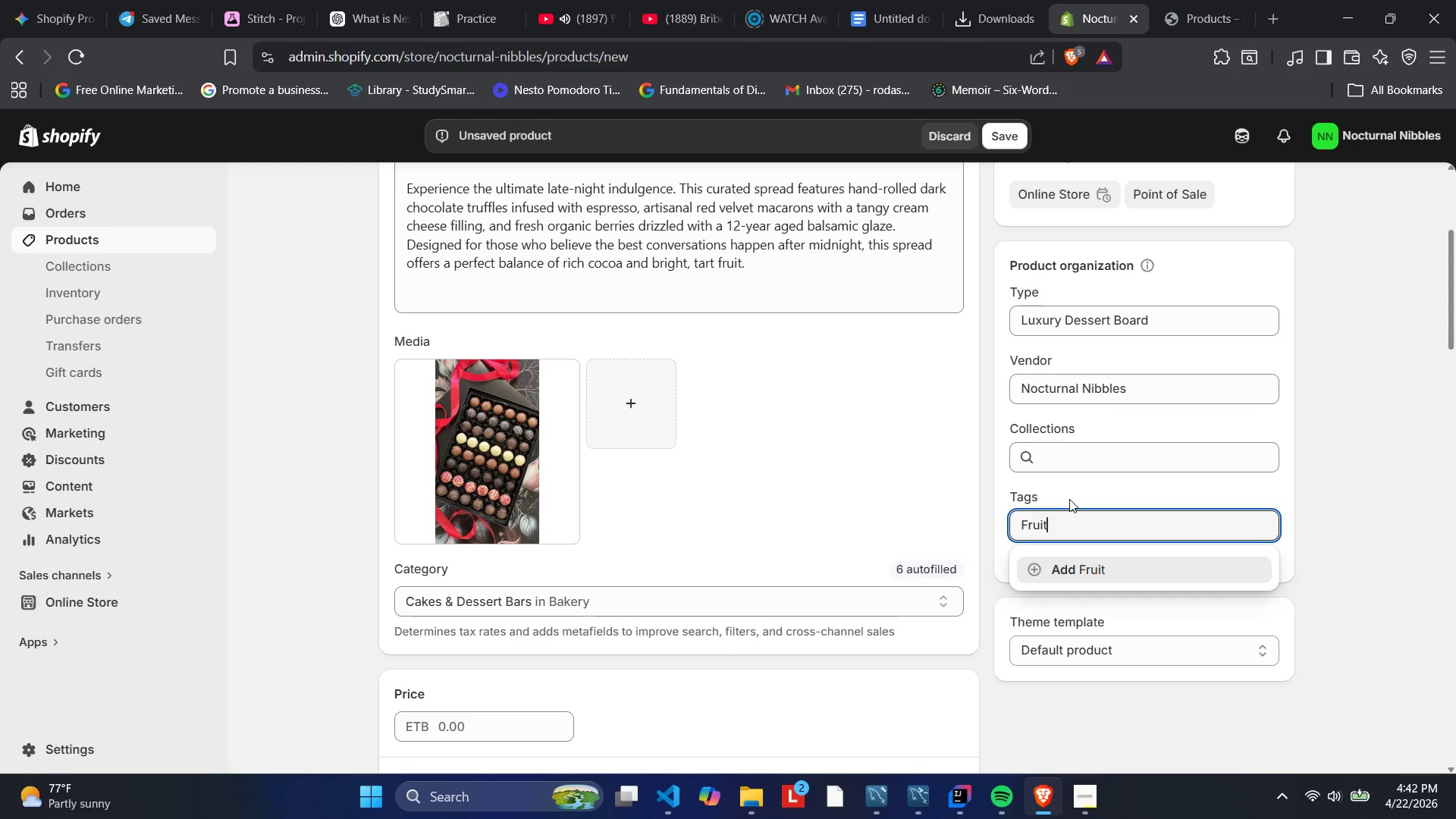 
key(Enter)
 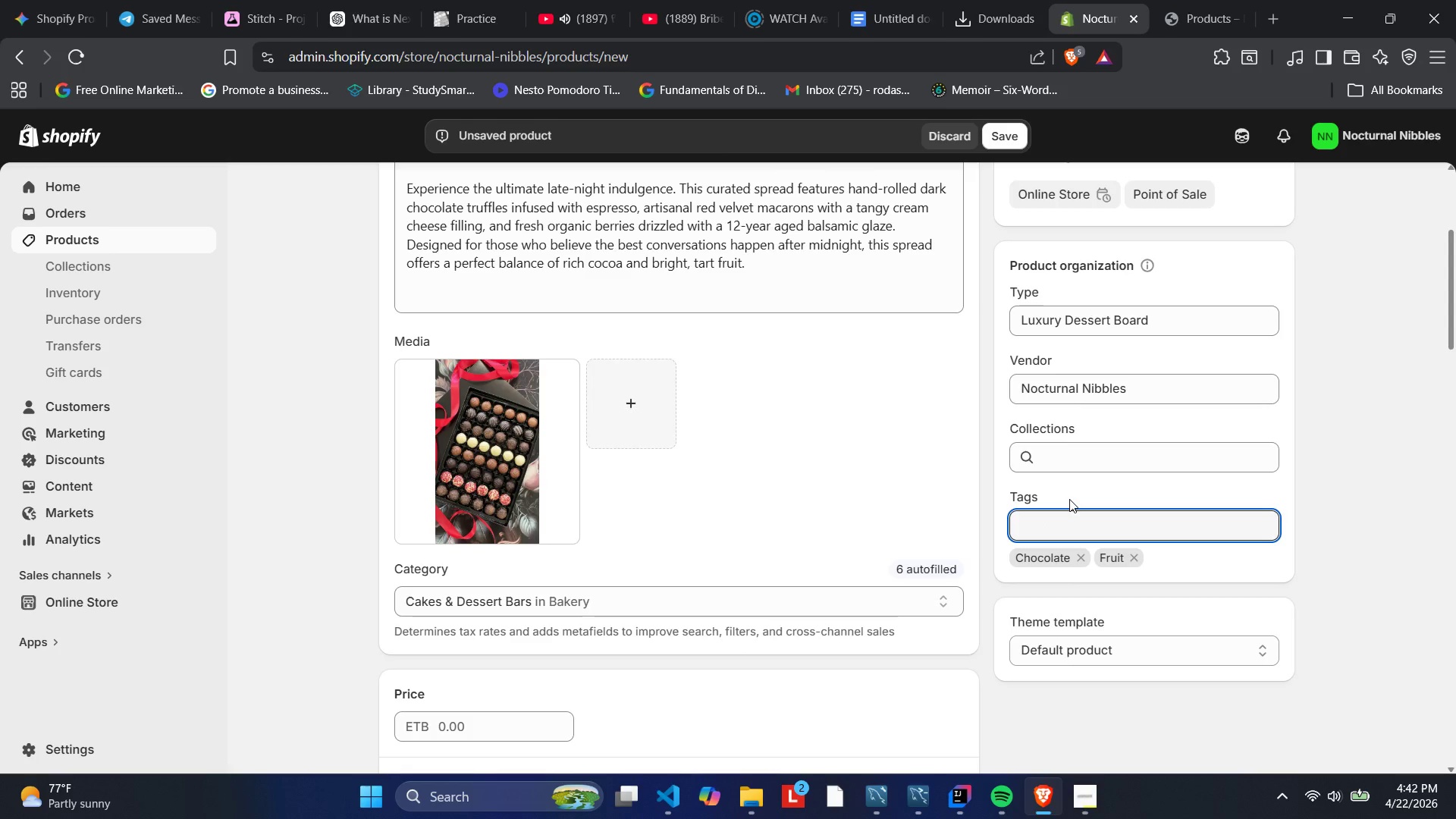 
type(Prem)
 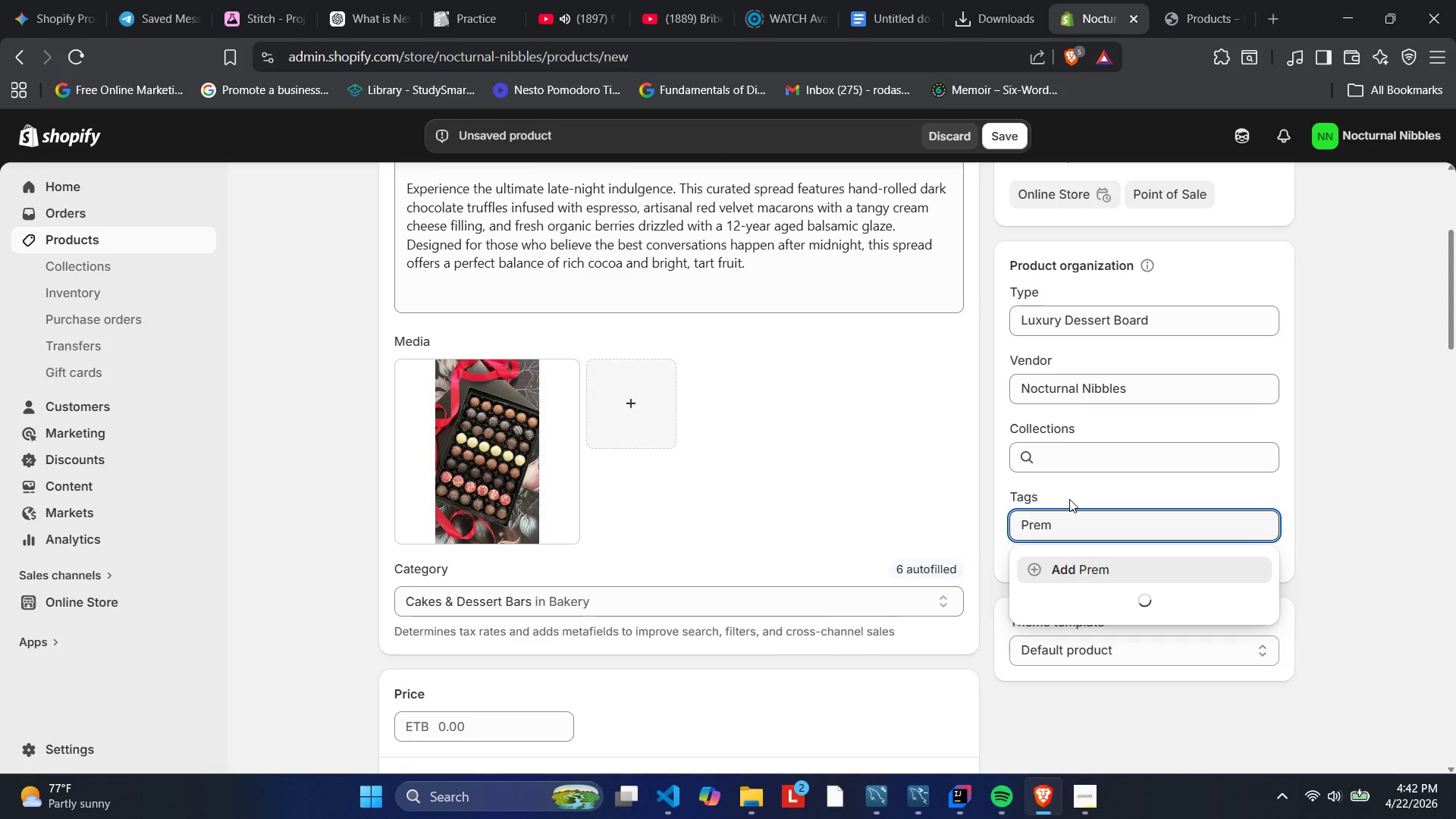 
type(iu)
 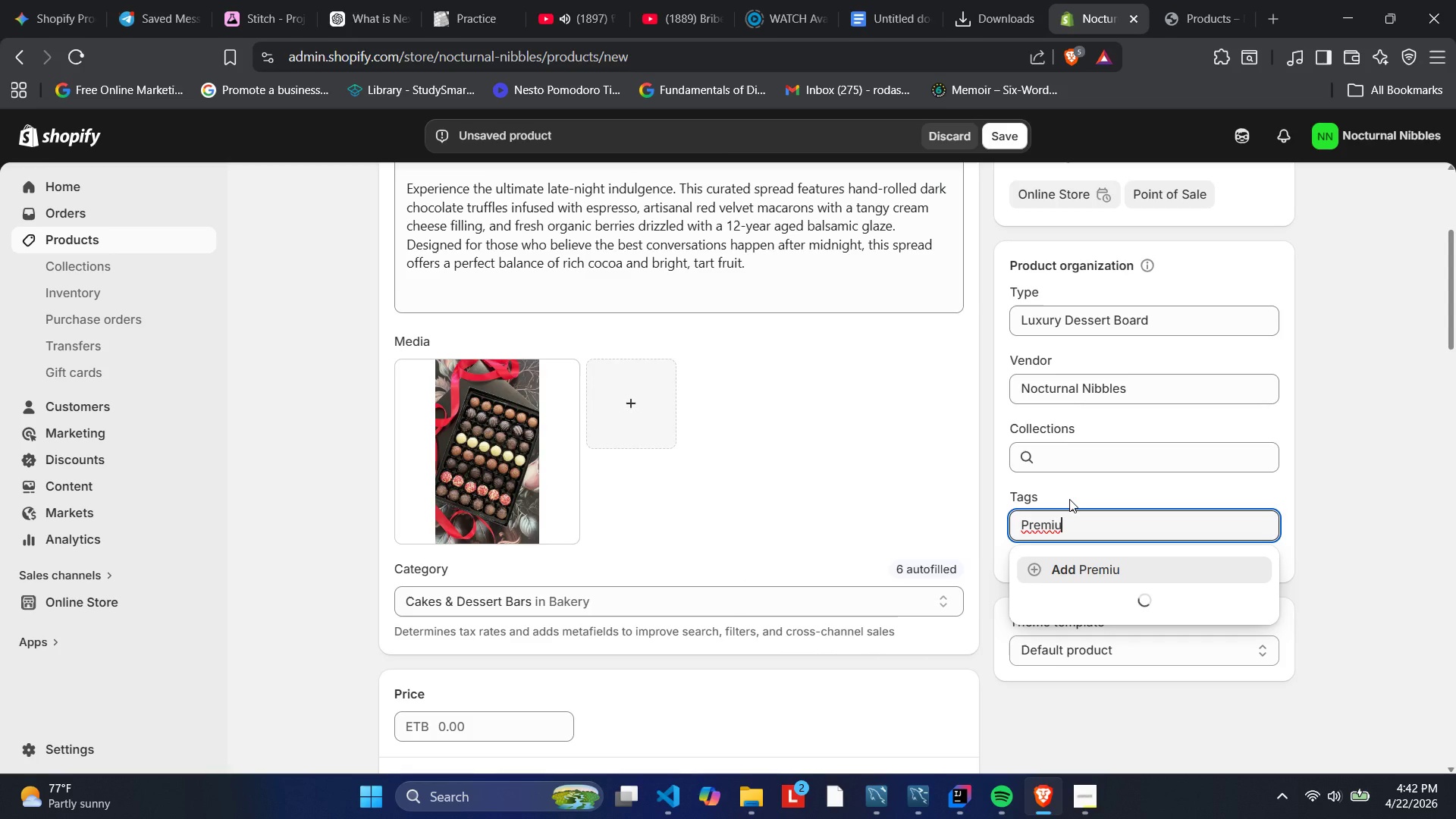 
key(M)
 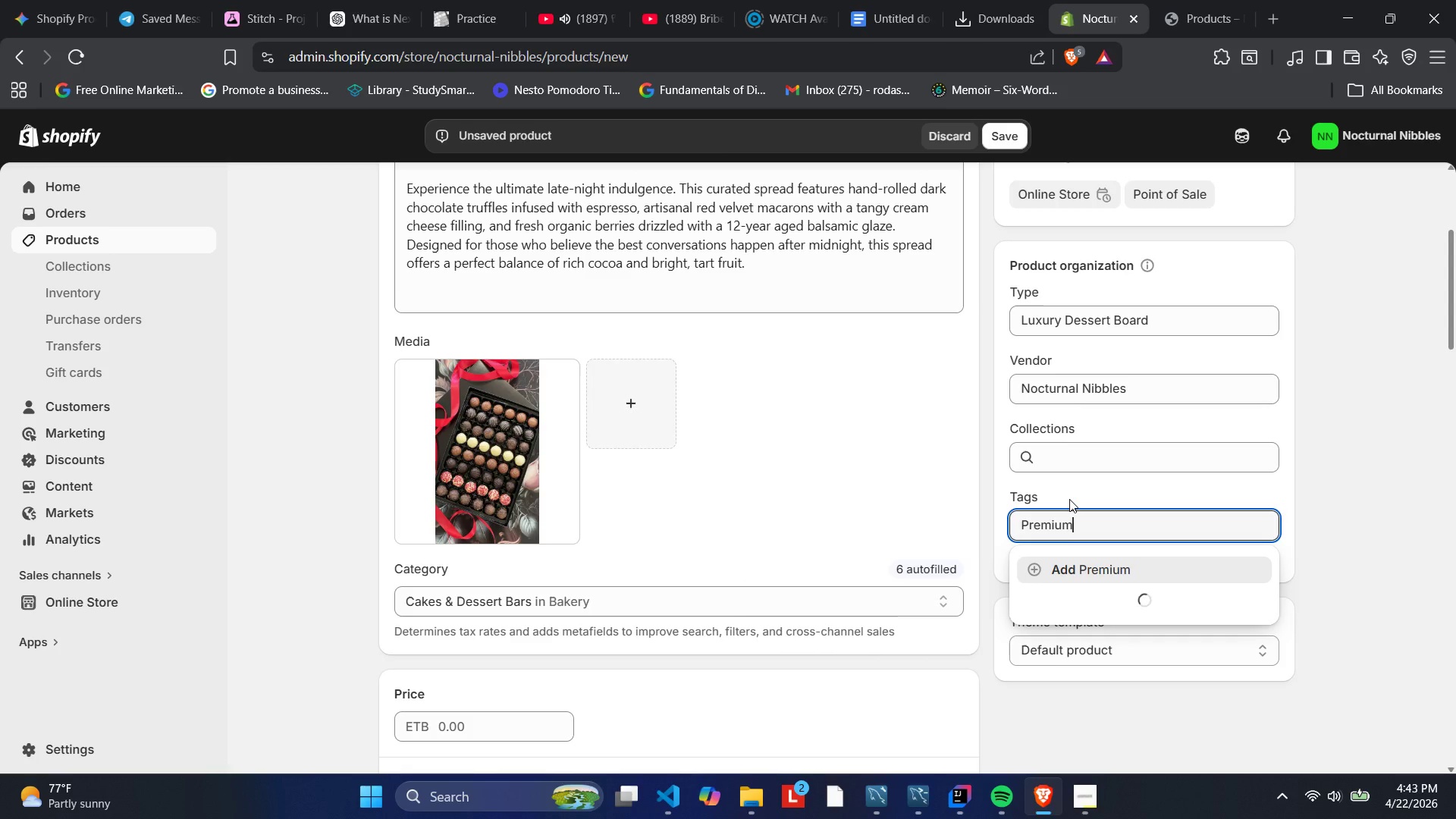 
key(Space)
 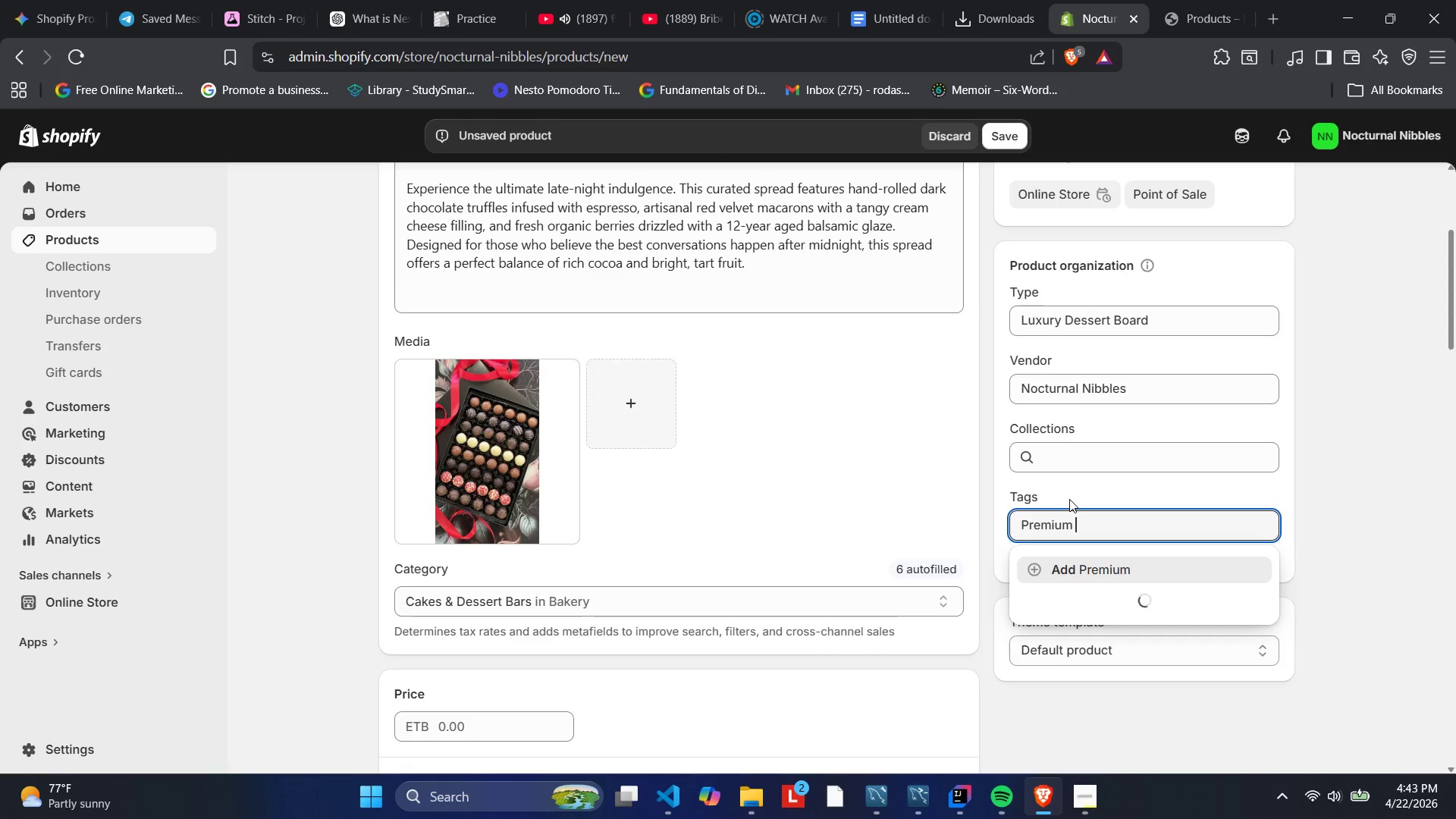 
key(Backspace)
 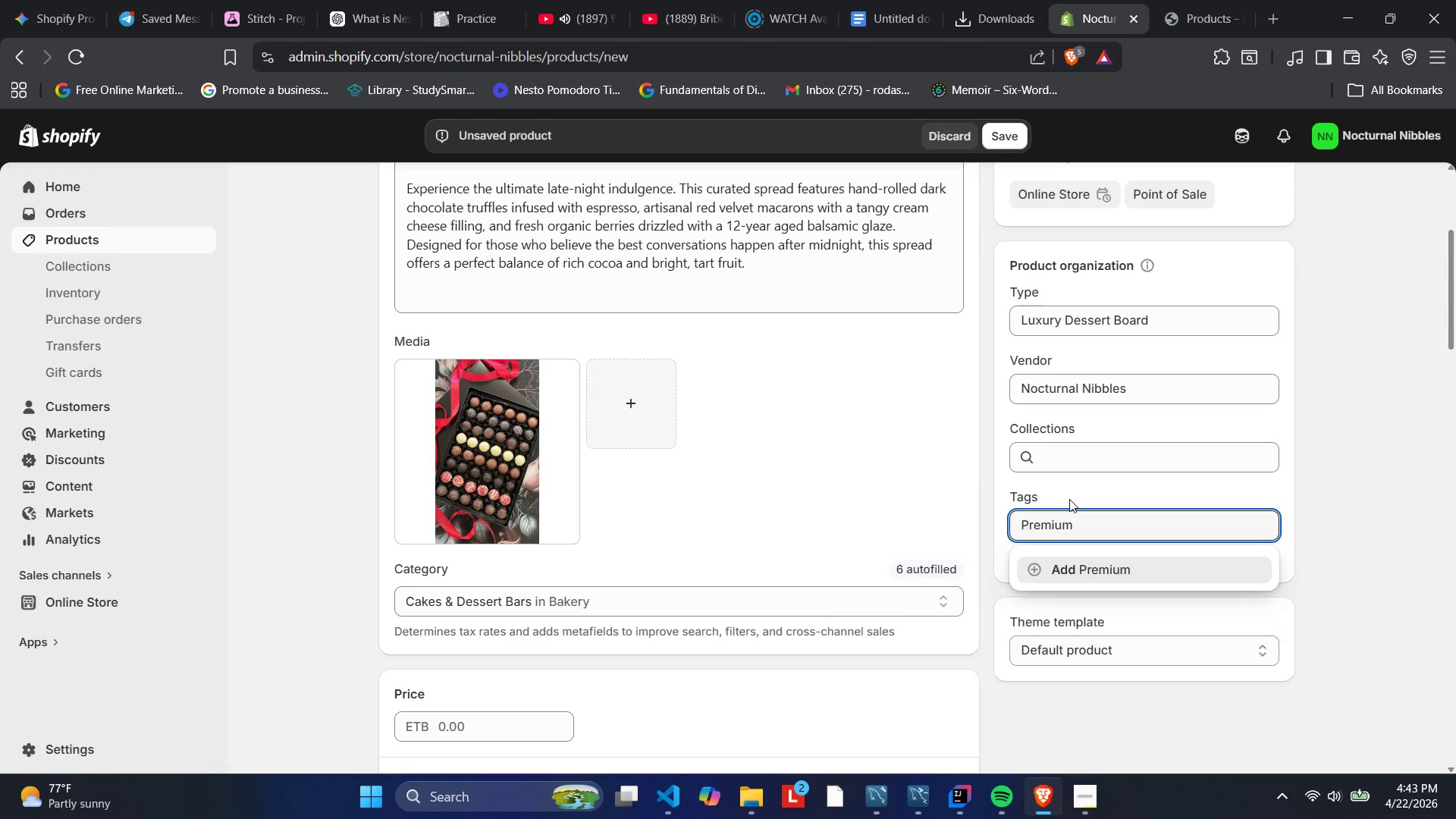 
key(Enter)
 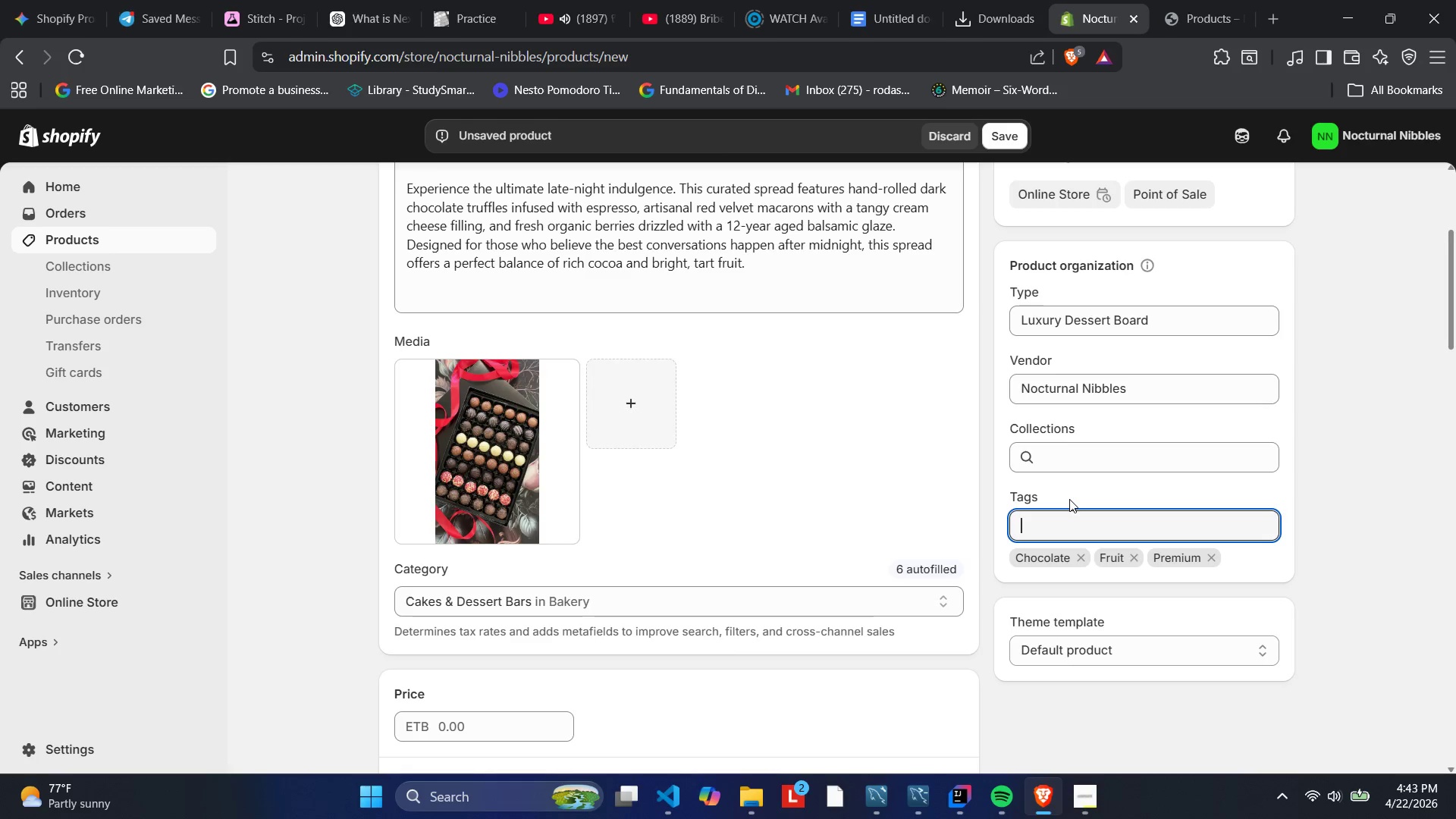 
type(Late Night[VolumeUp][VolumeUp][VolumeUp])
 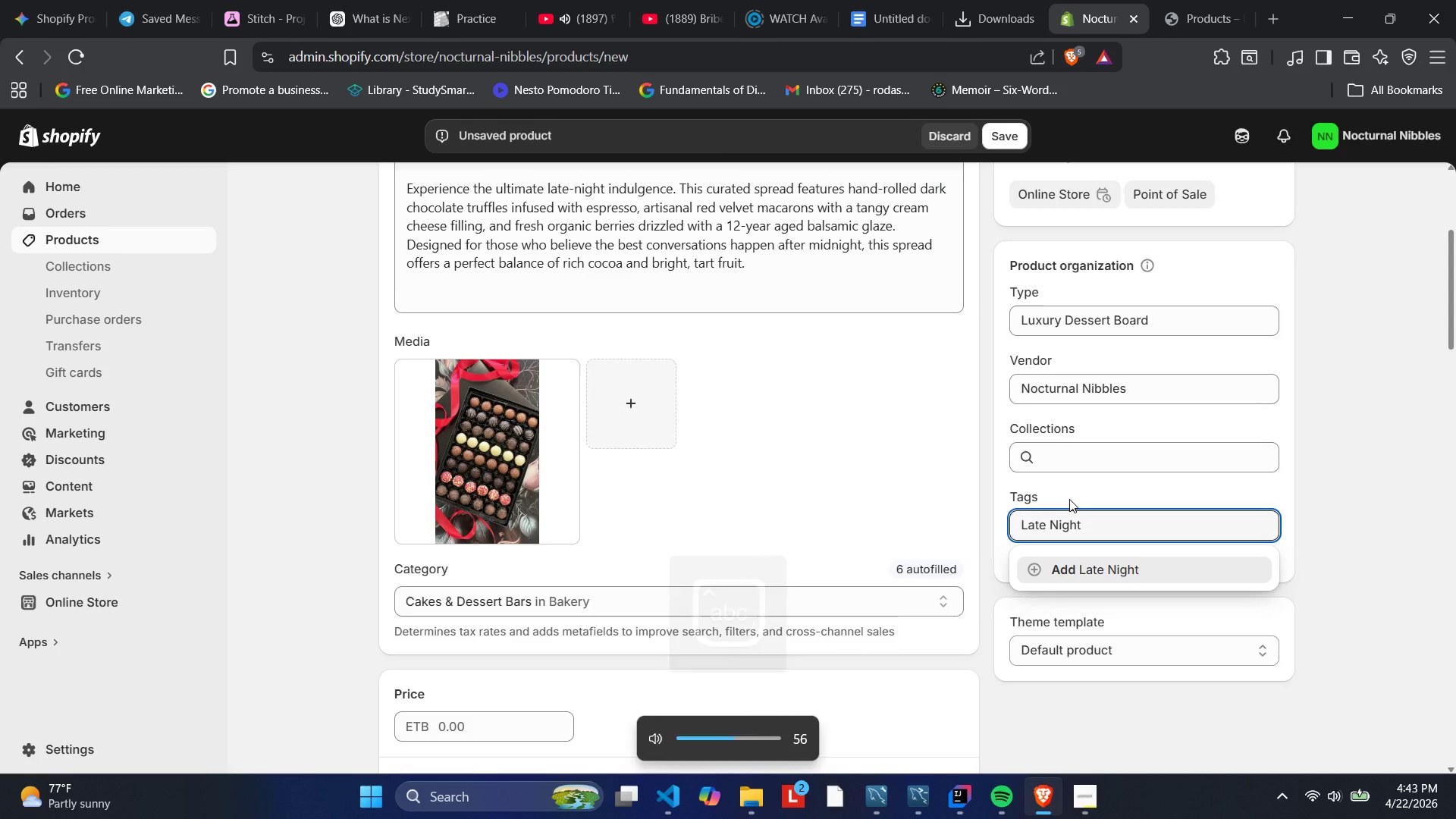 
key(Enter)
 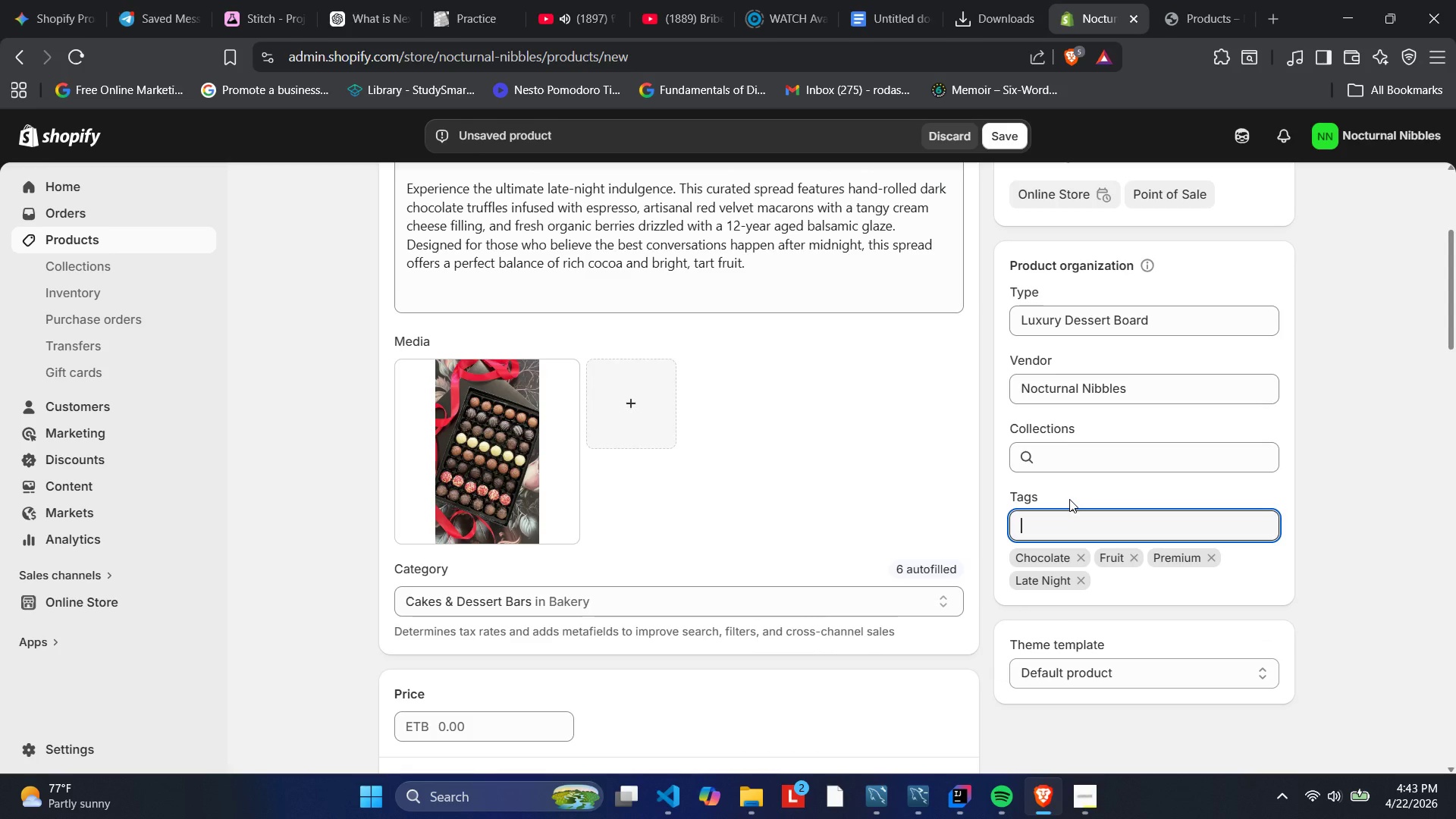 
type(Macarons)
 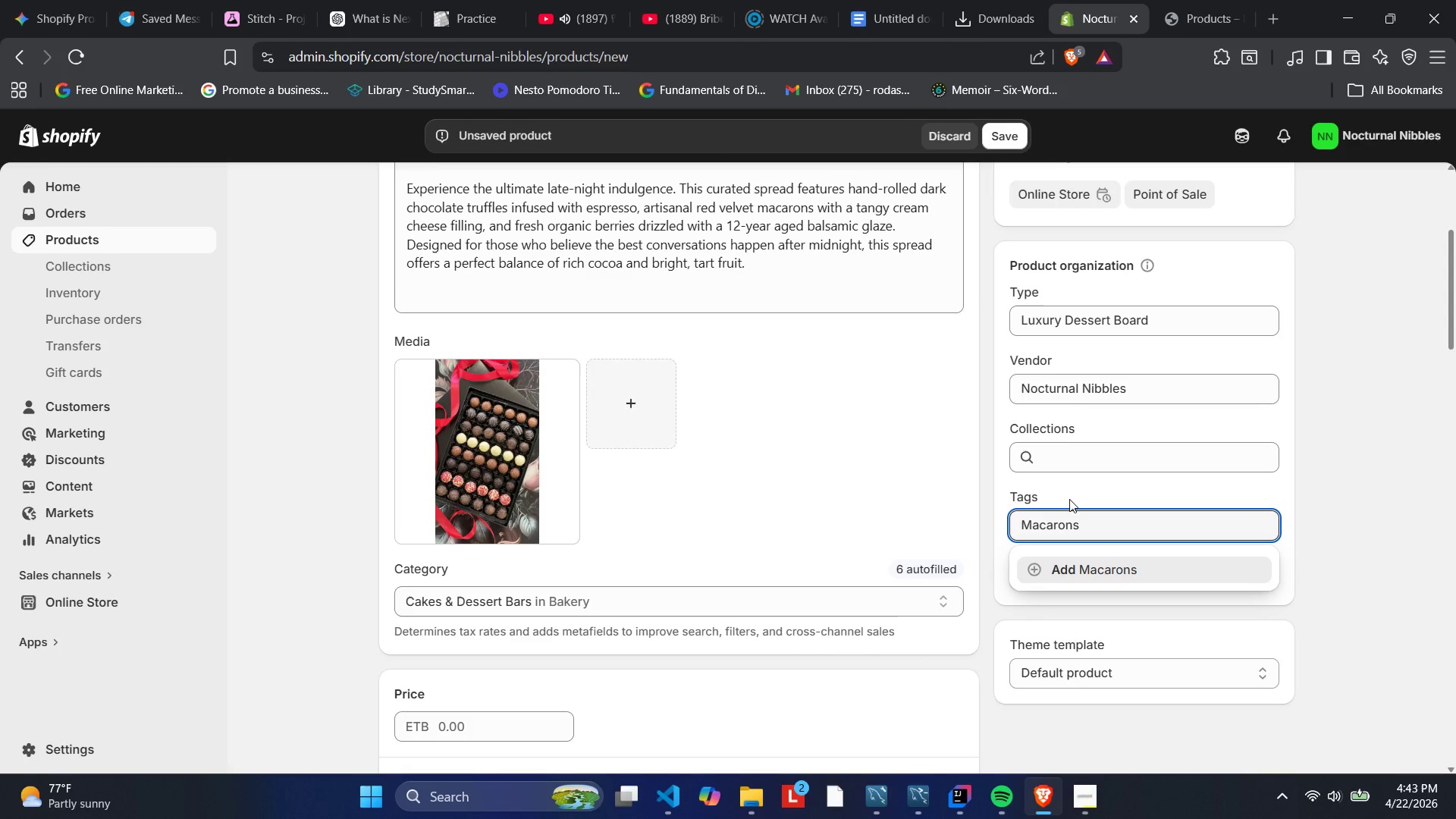 
wait(5.09)
 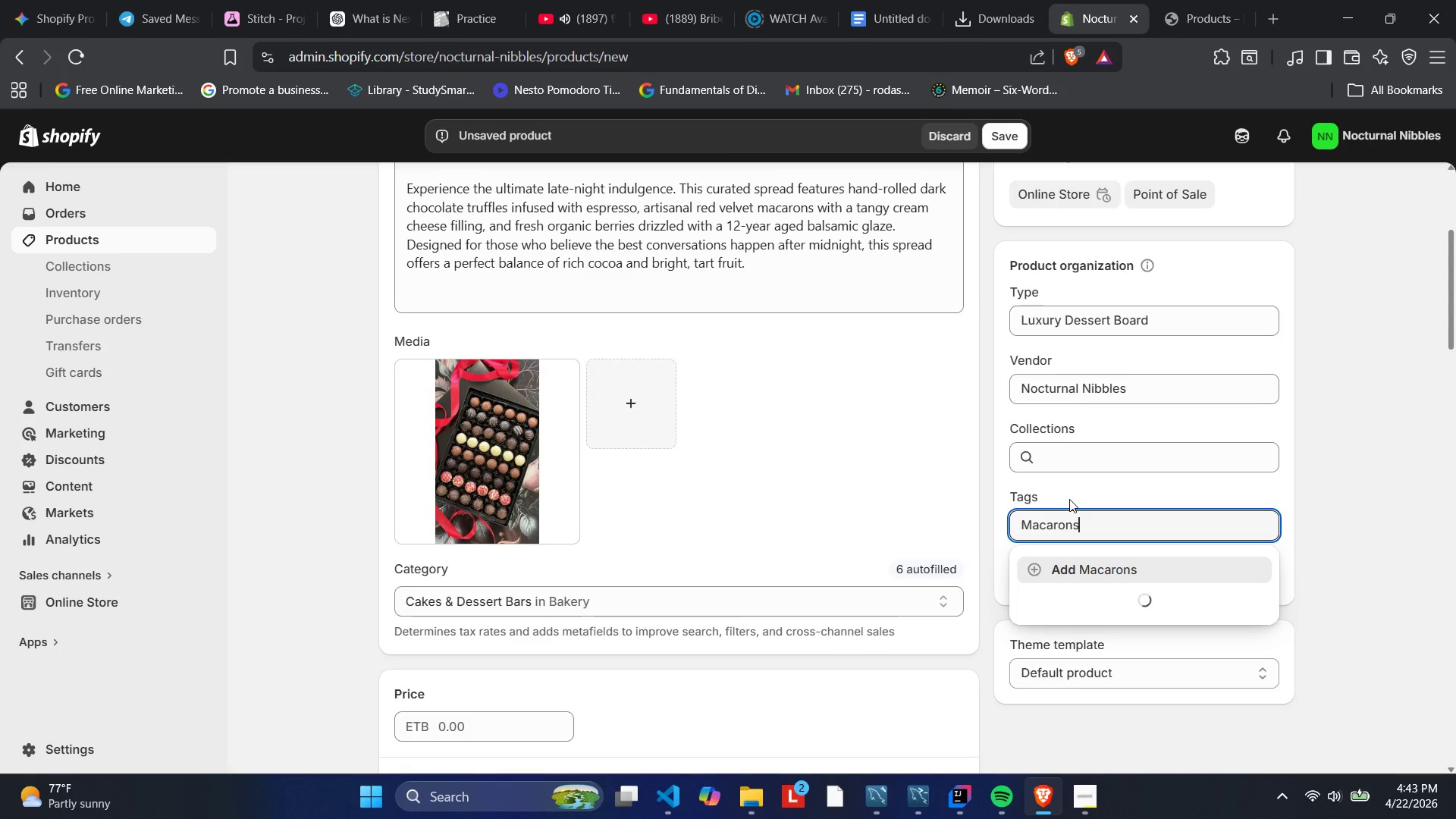 
key(Enter)
 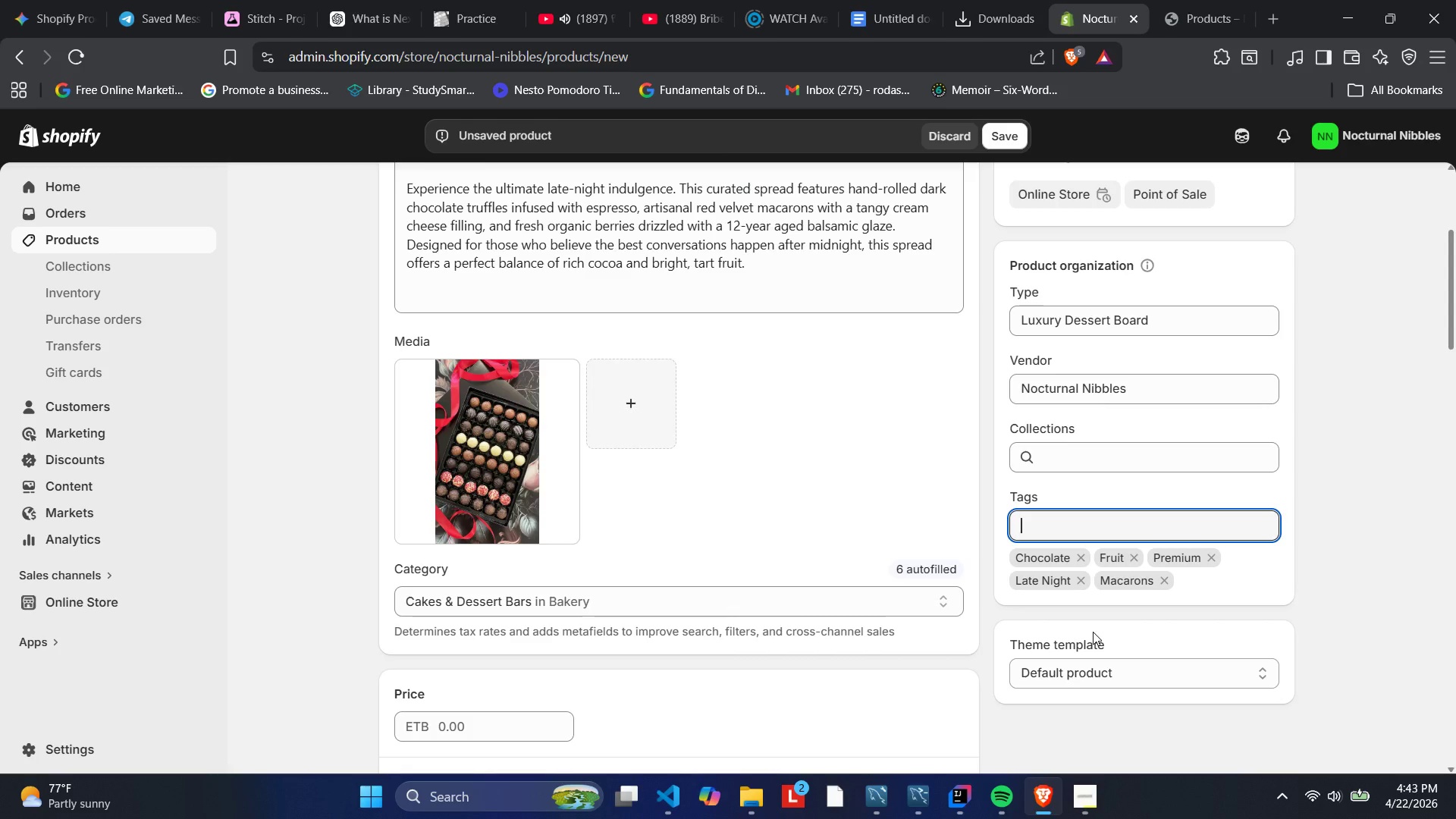 
scroll: coordinate [972, 624], scroll_direction: up, amount: 6.0
 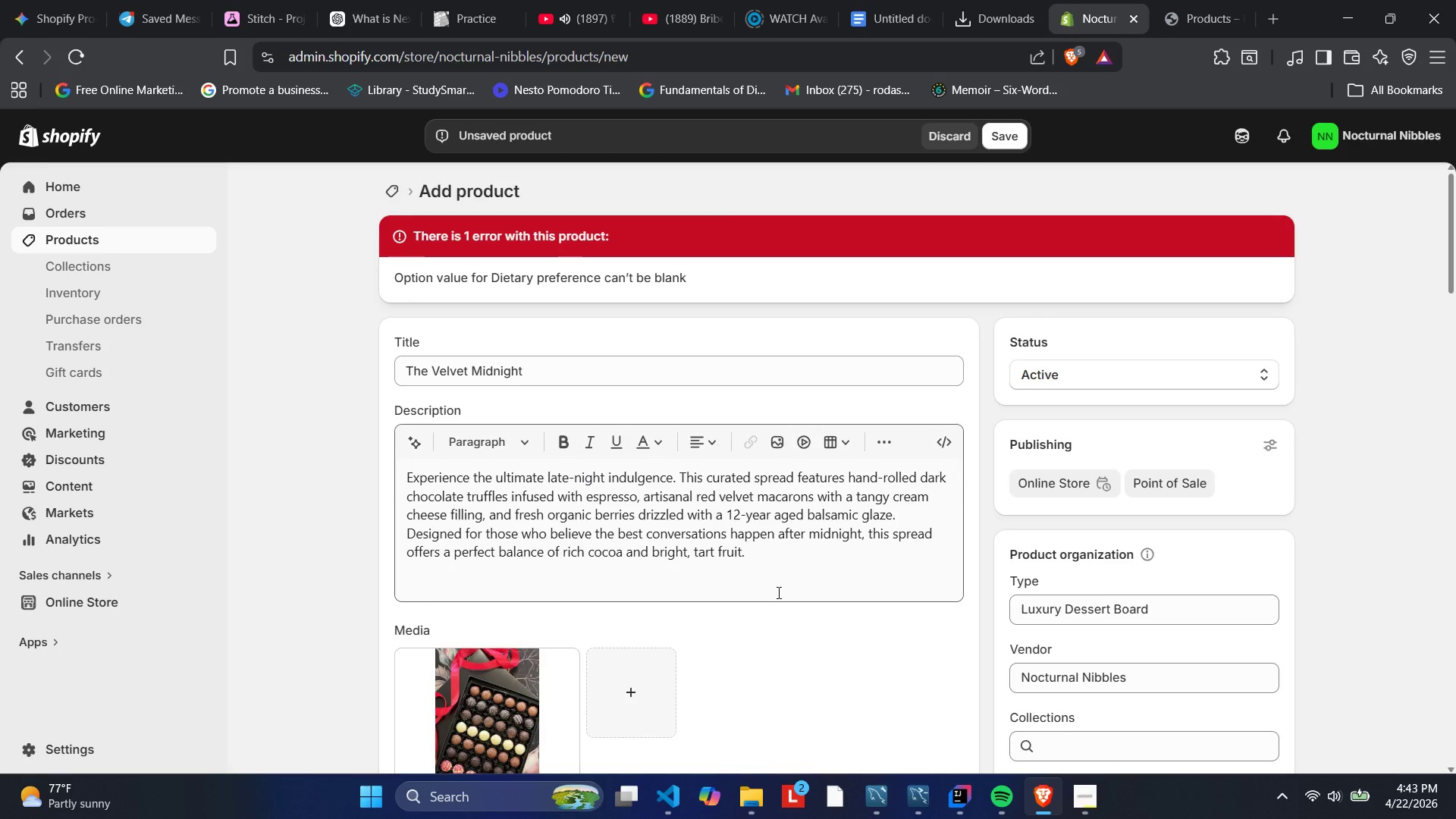 
scroll: coordinate [783, 595], scroll_direction: down, amount: 10.0
 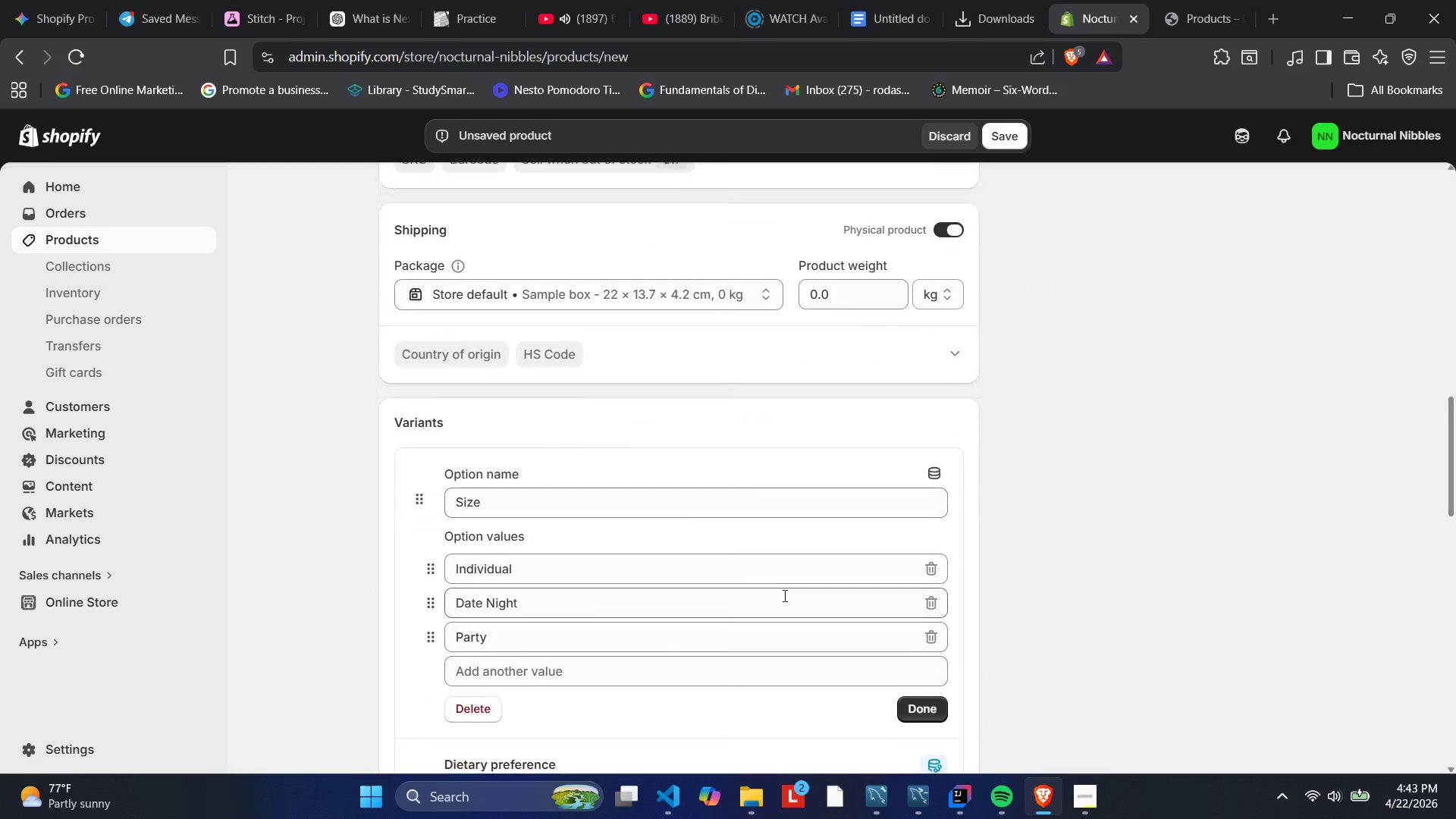 
scroll: coordinate [796, 578], scroll_direction: up, amount: 7.0
 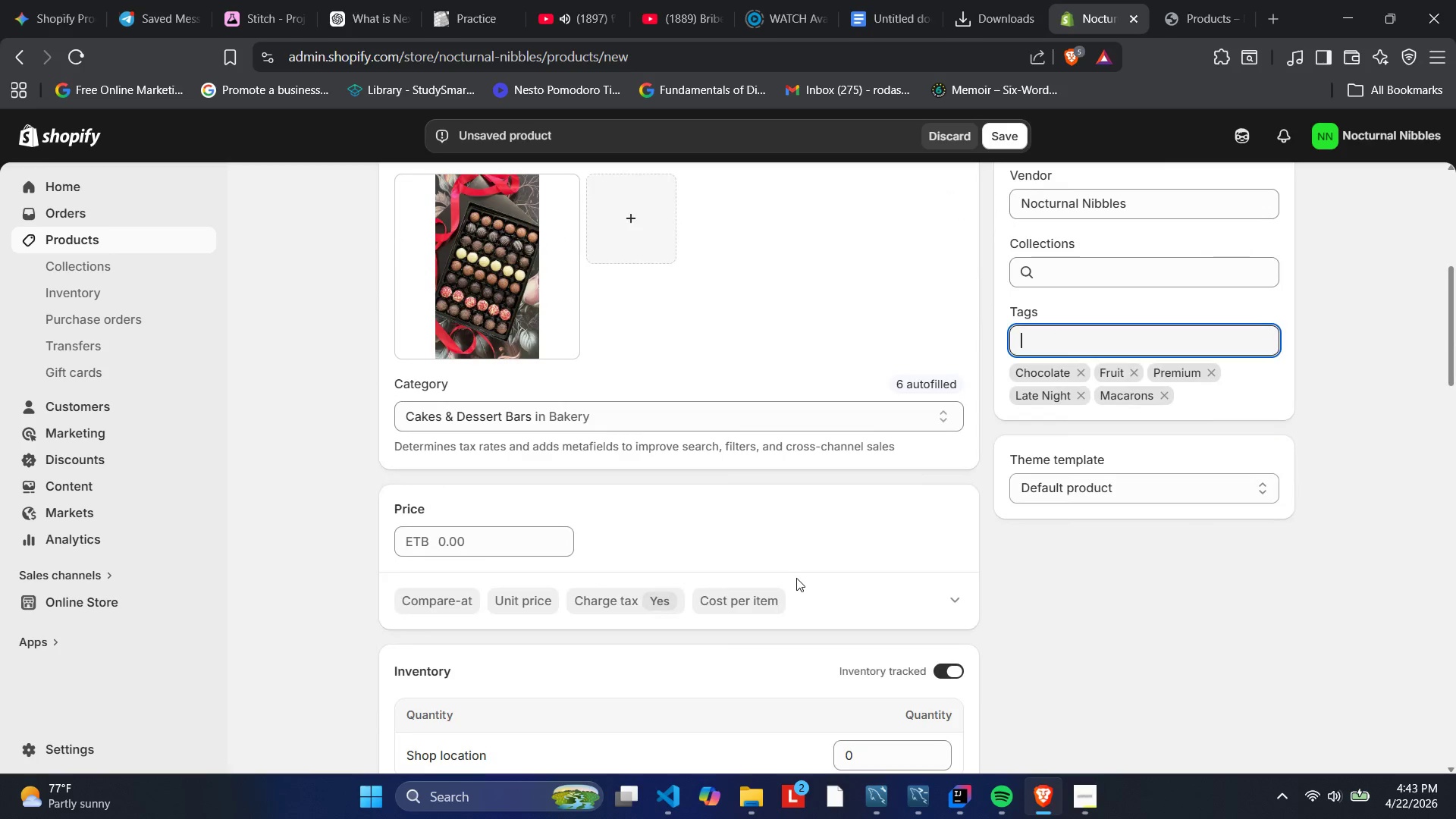 
scroll: coordinate [796, 578], scroll_direction: down, amount: 1.0
 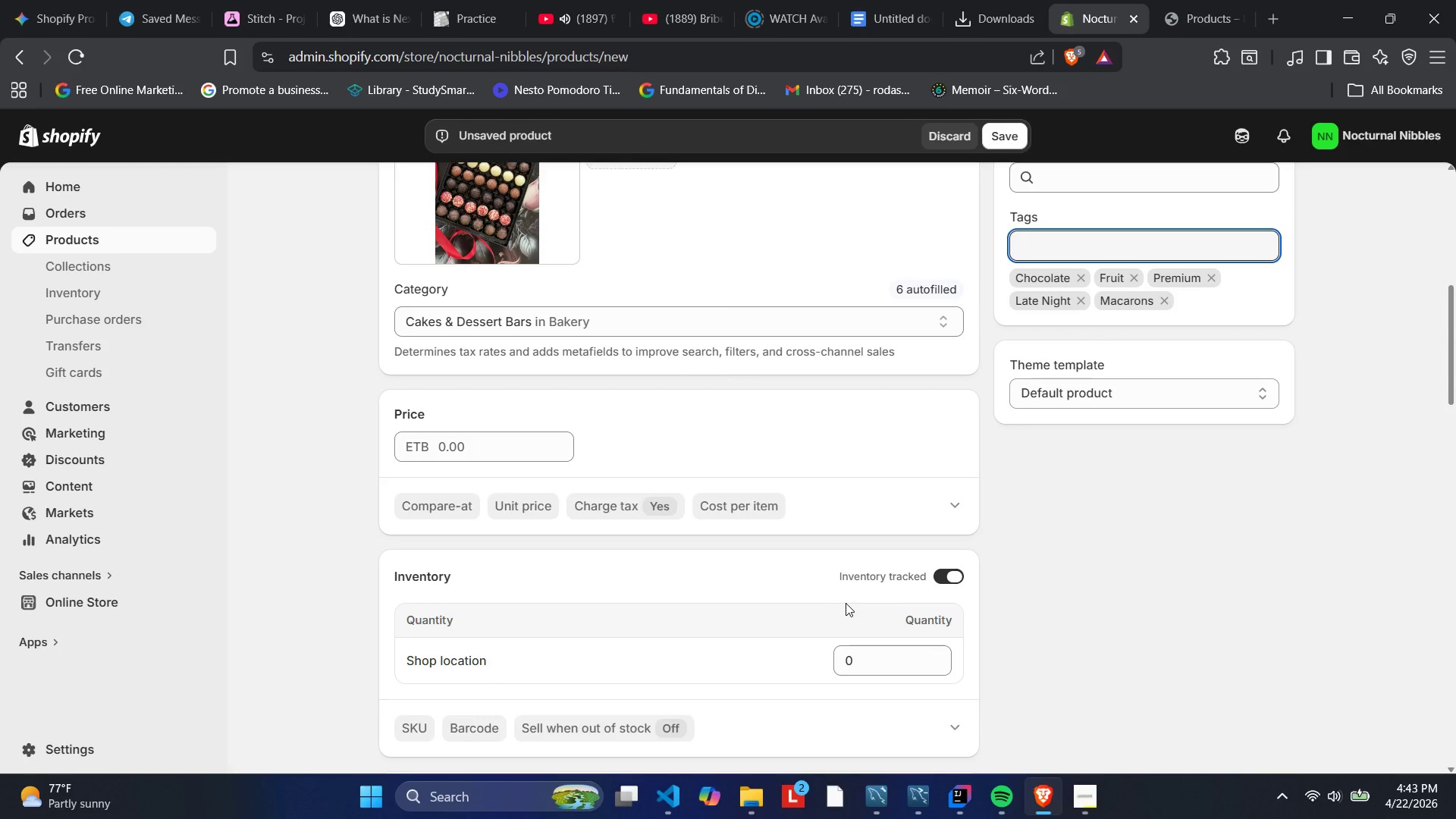 
wait(5.3)
 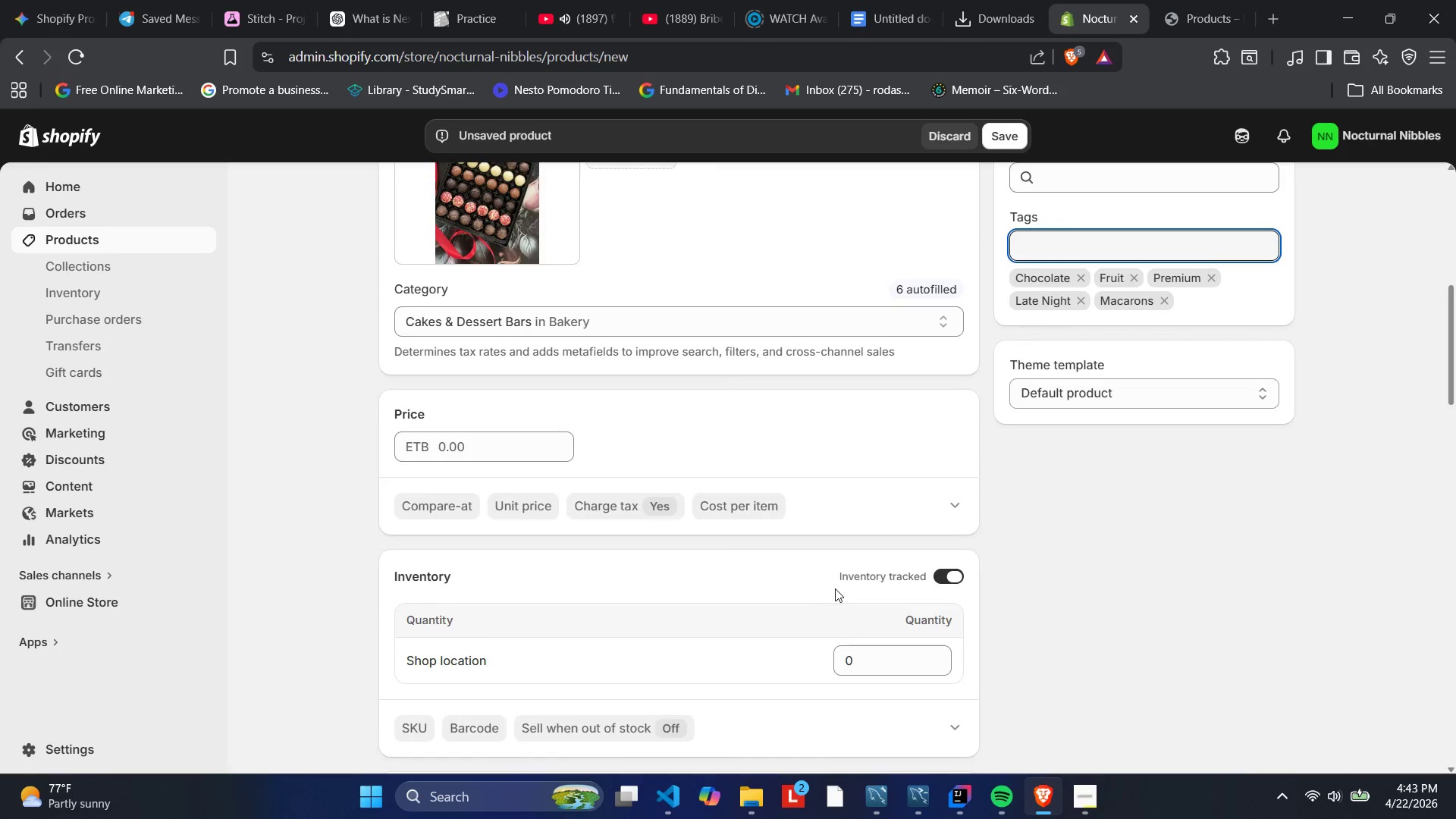 
left_click([865, 650])
 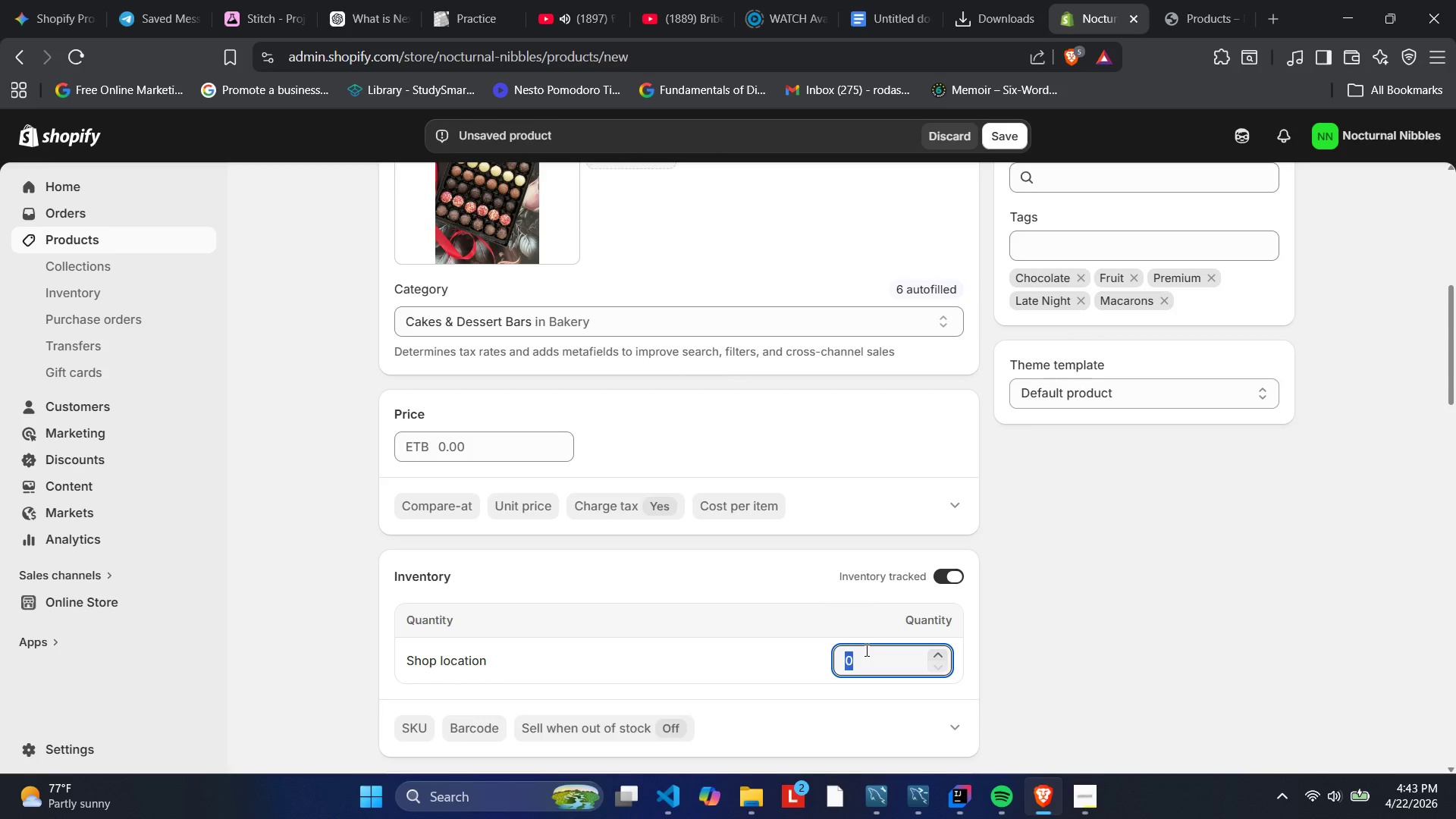 
key(Numpad1)
 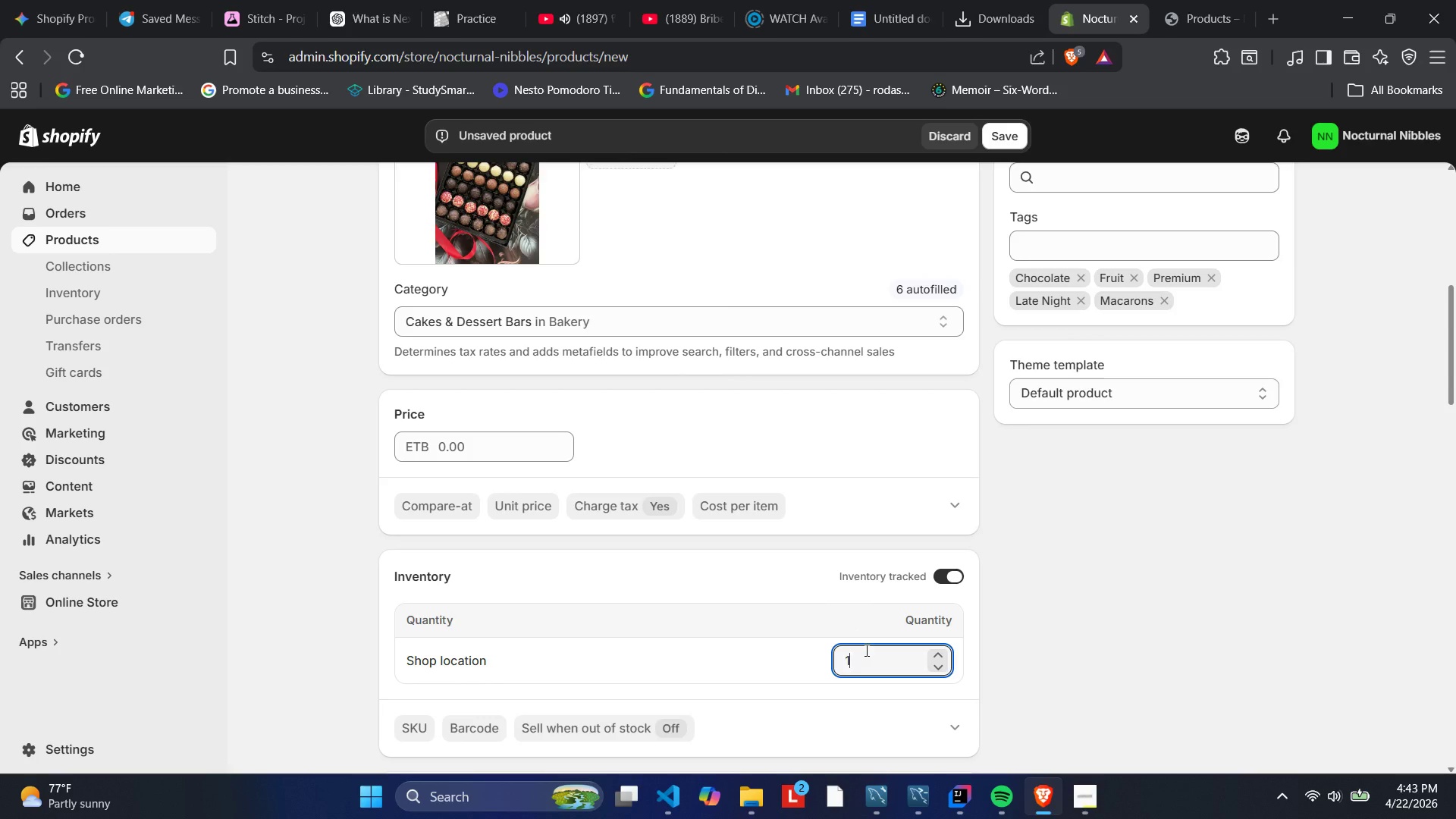 
key(Numpad0)
 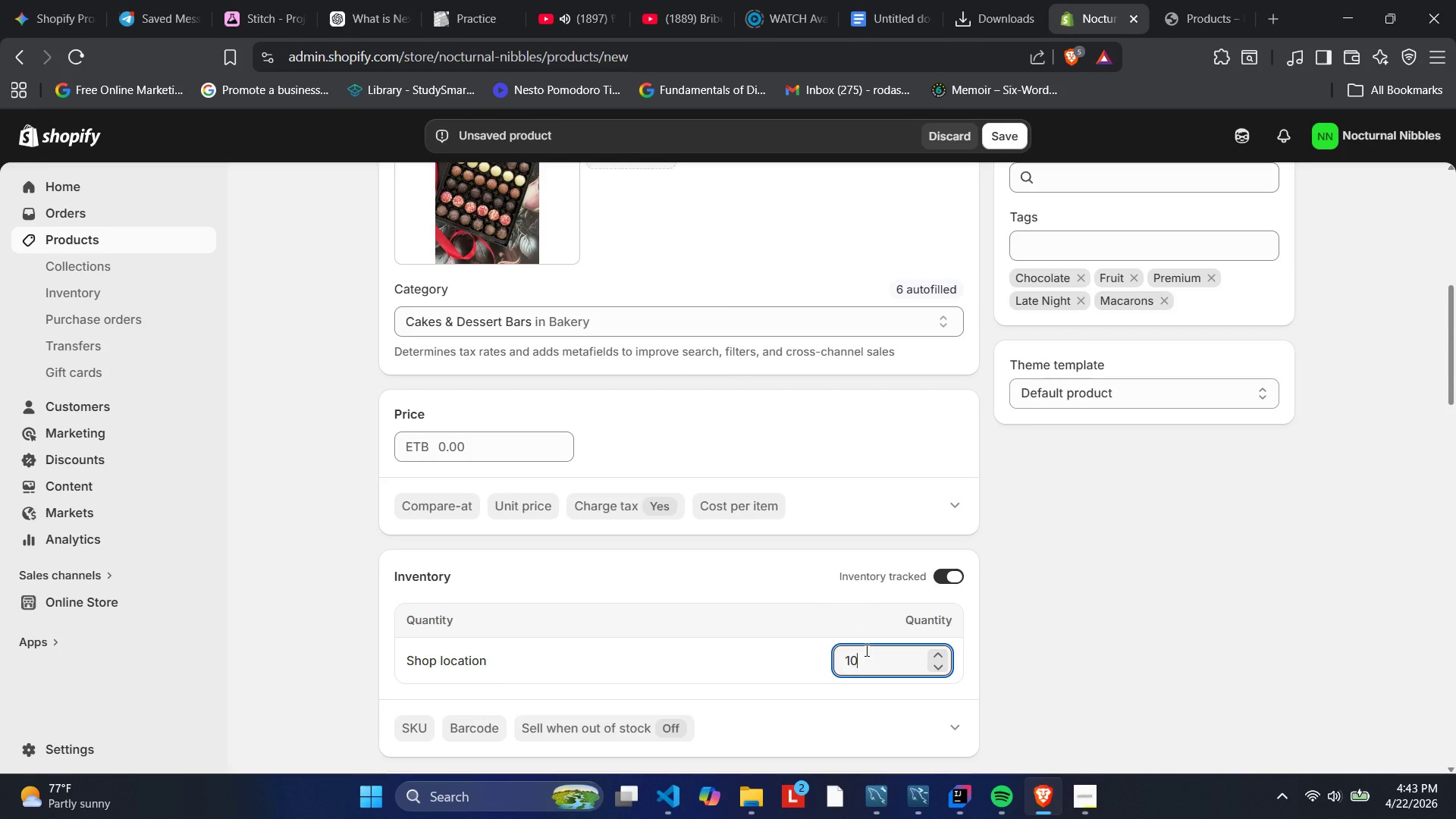 
key(Numpad0)
 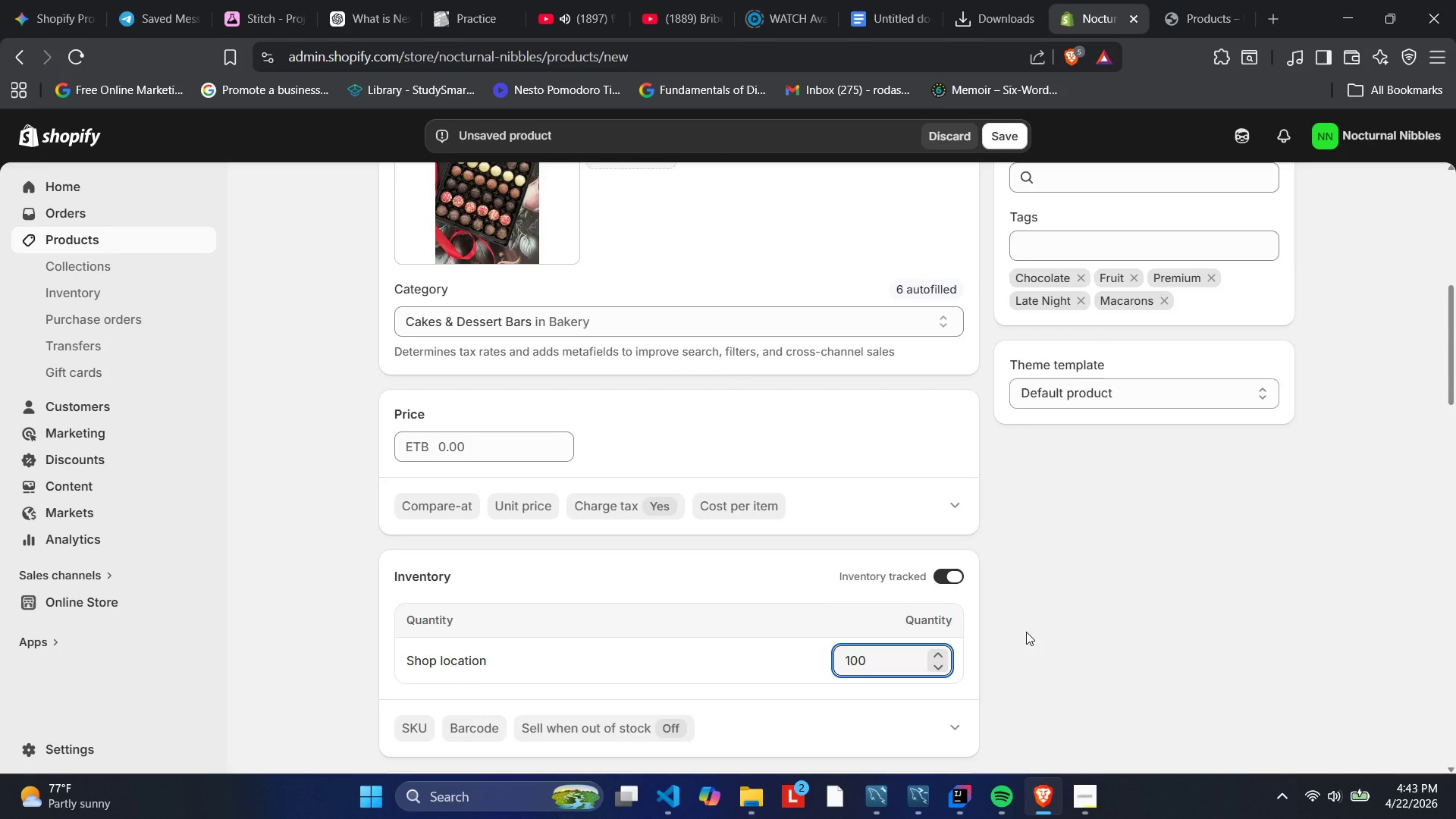 
left_click([1025, 632])
 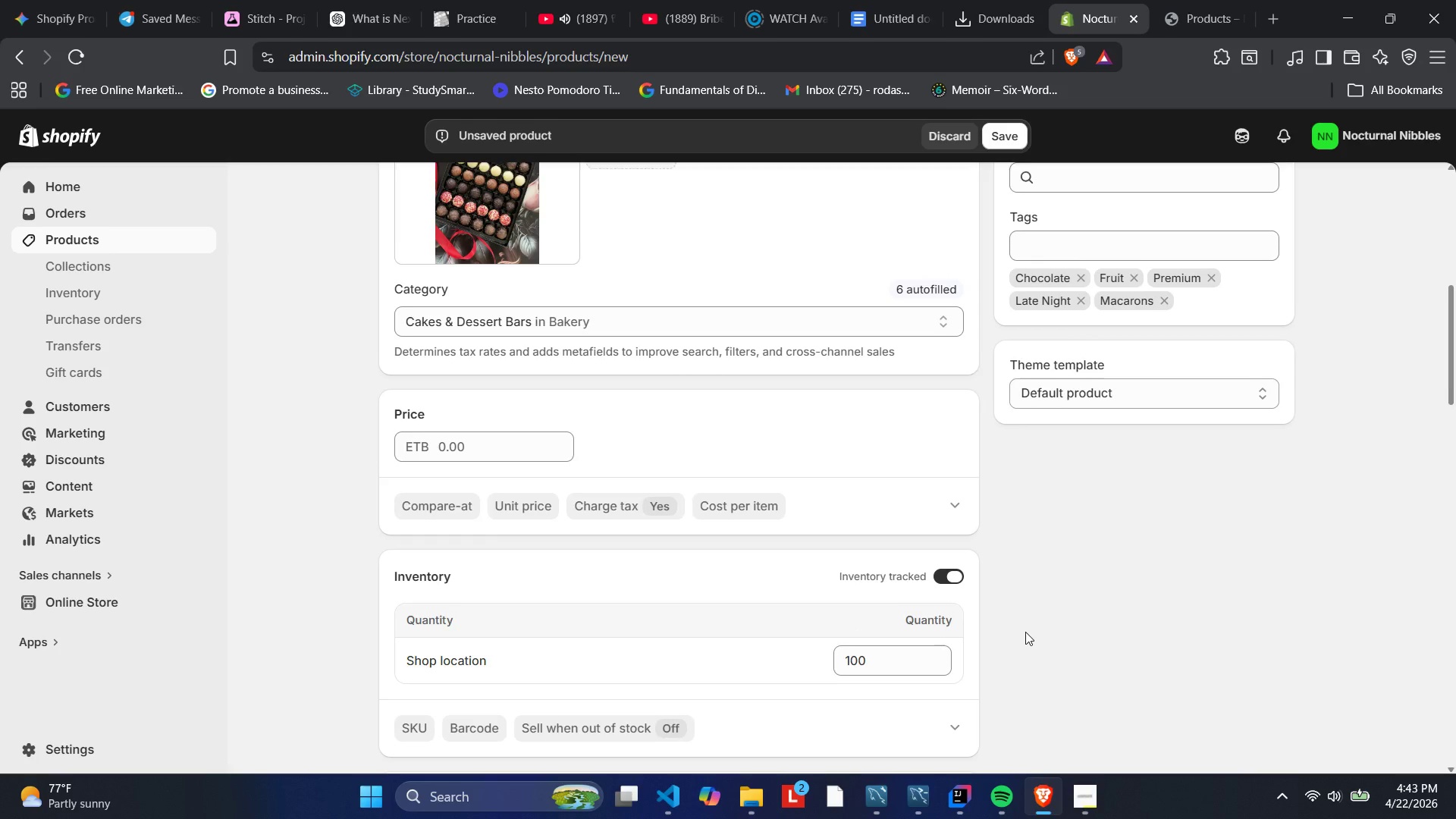 
scroll: coordinate [639, 416], scroll_direction: down, amount: 8.0
 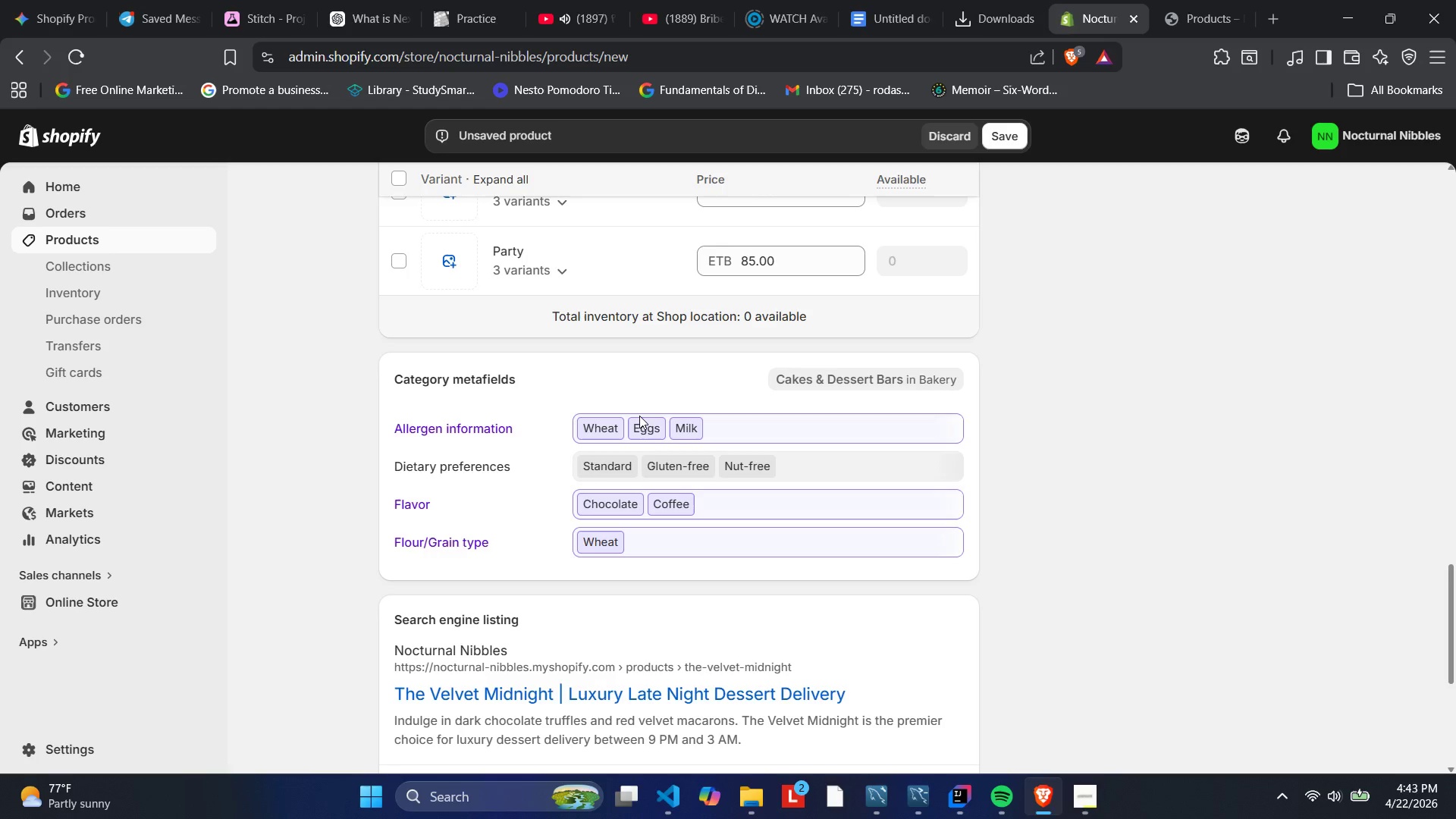 
scroll: coordinate [639, 416], scroll_direction: up, amount: 1.0
 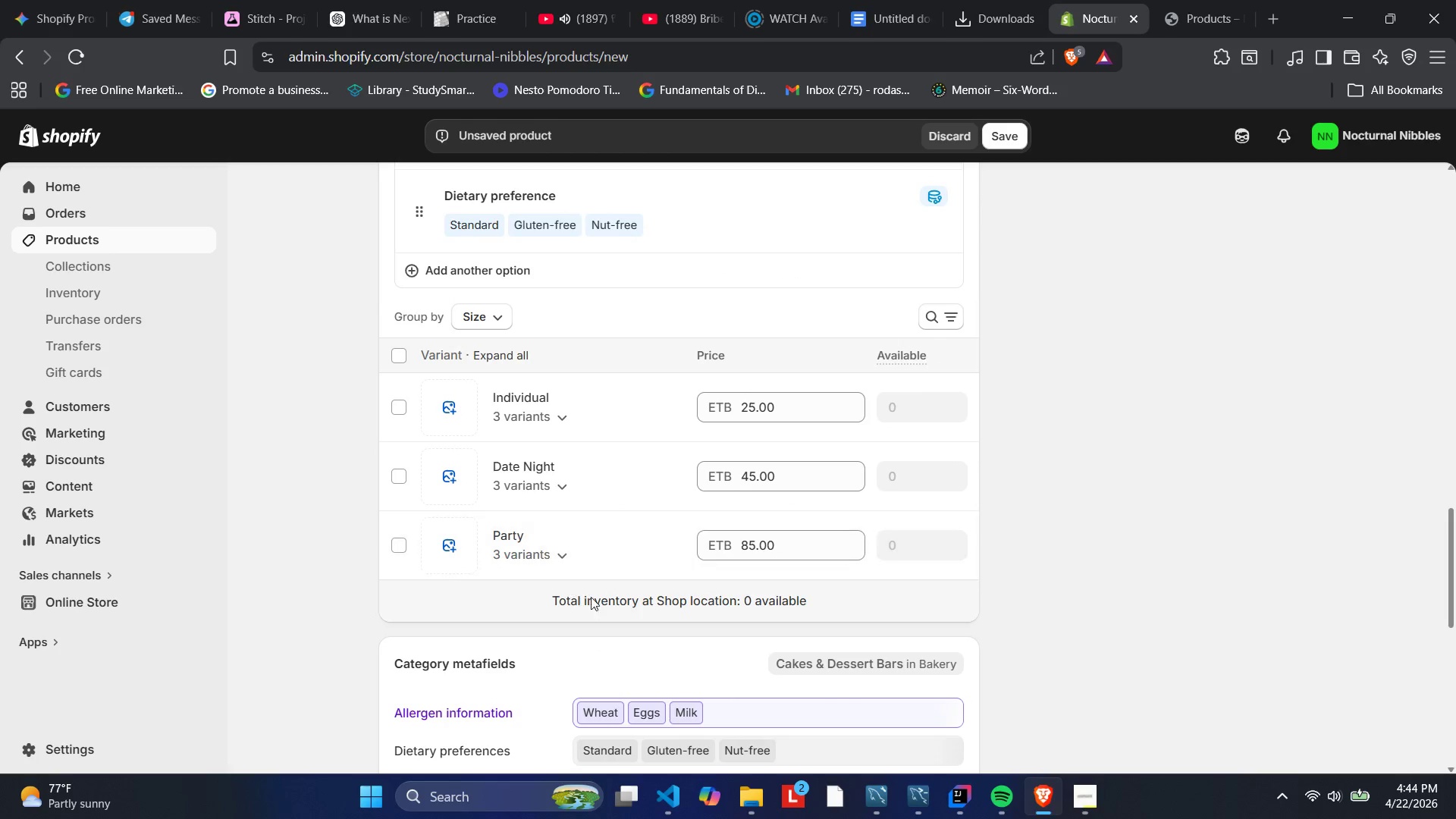 
scroll: coordinate [699, 645], scroll_direction: down, amount: 4.0
 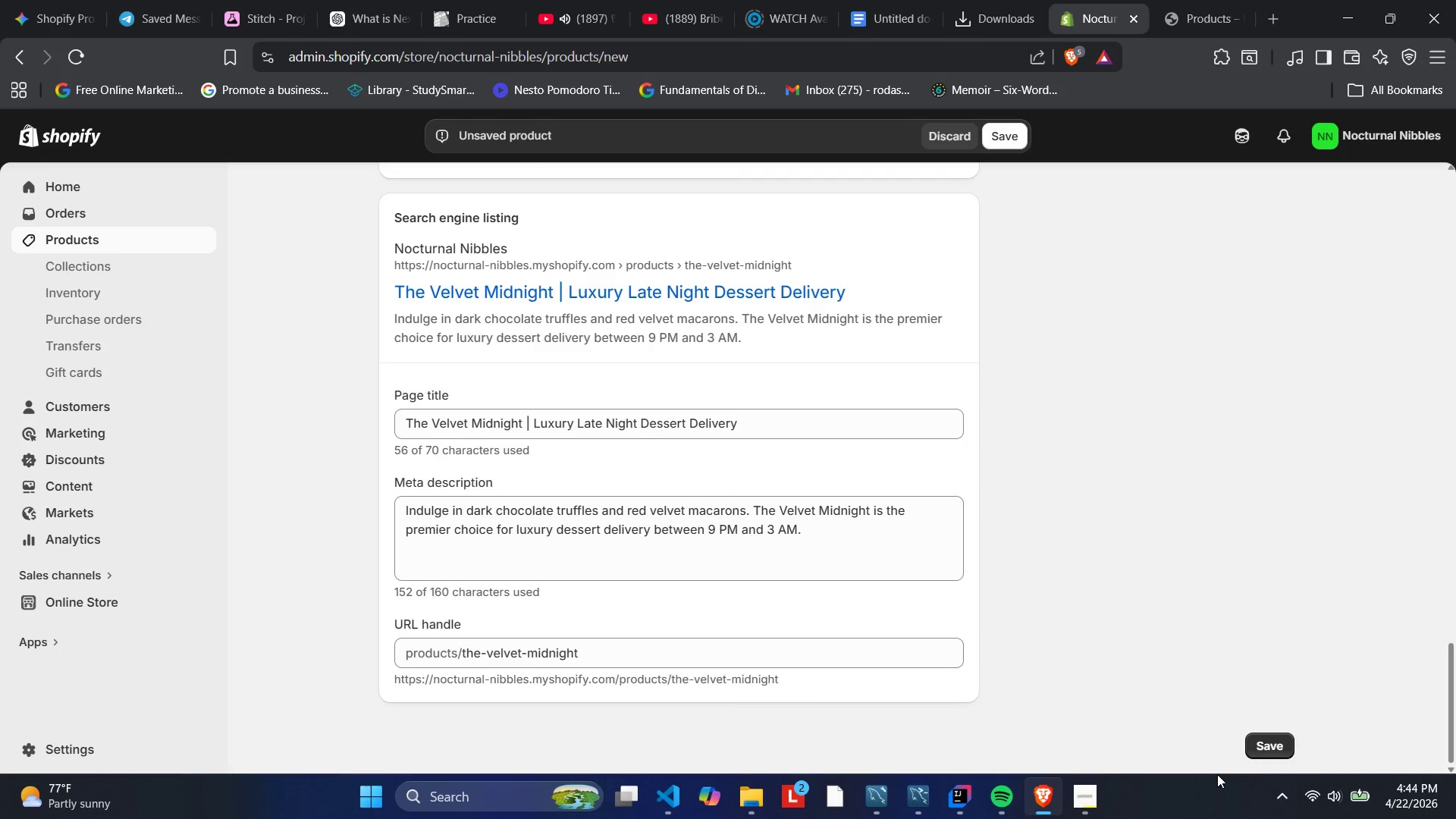 
left_click([1264, 745])
 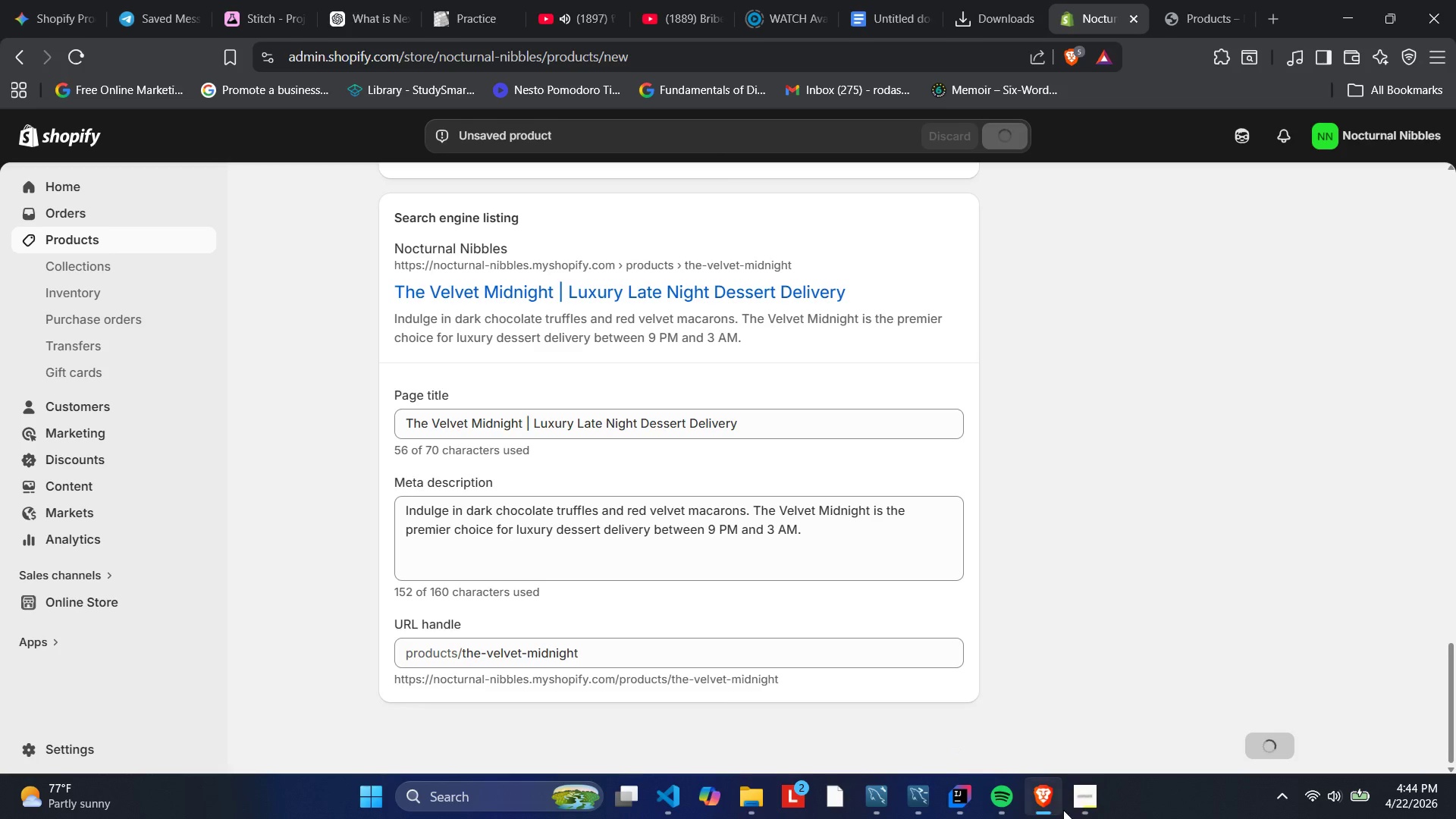 
left_click([1098, 800])